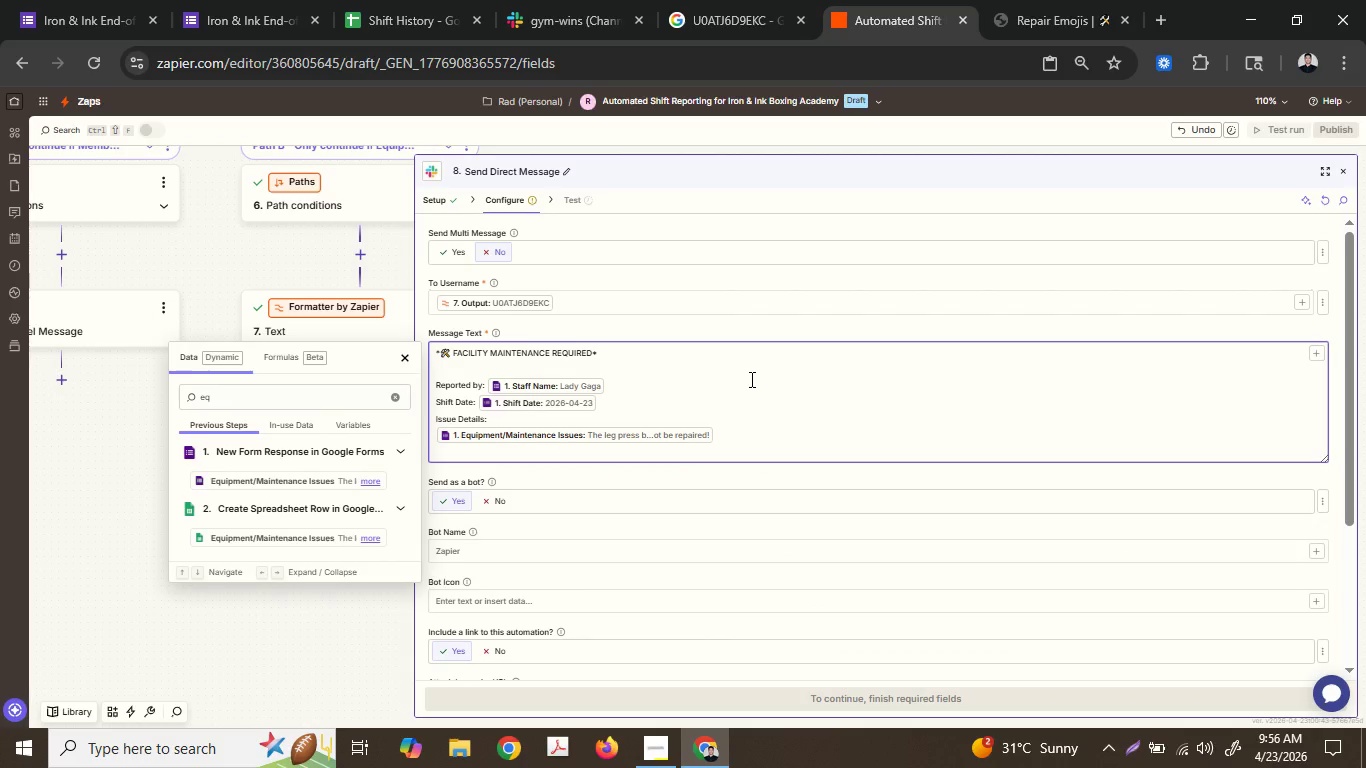 
key(Shift+ShiftLeft)
 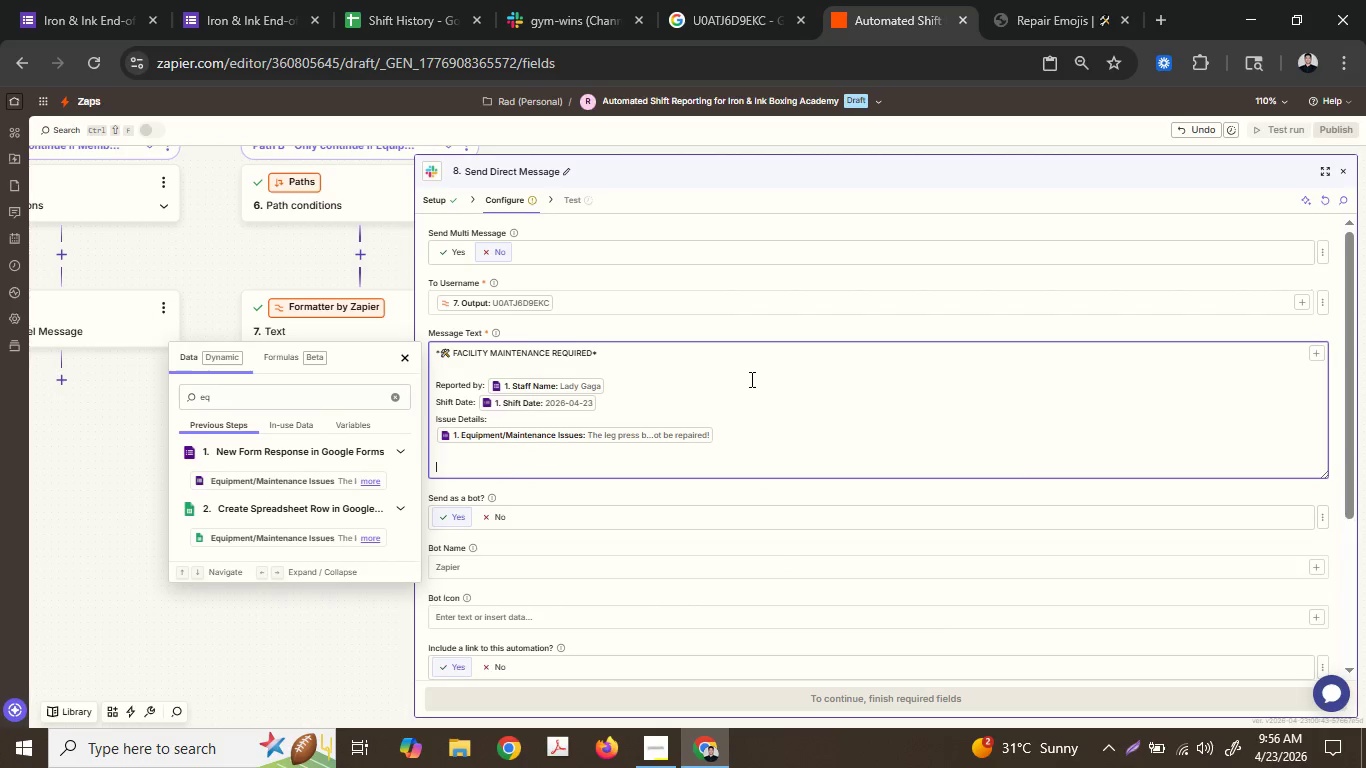 
key(Shift+Enter)
 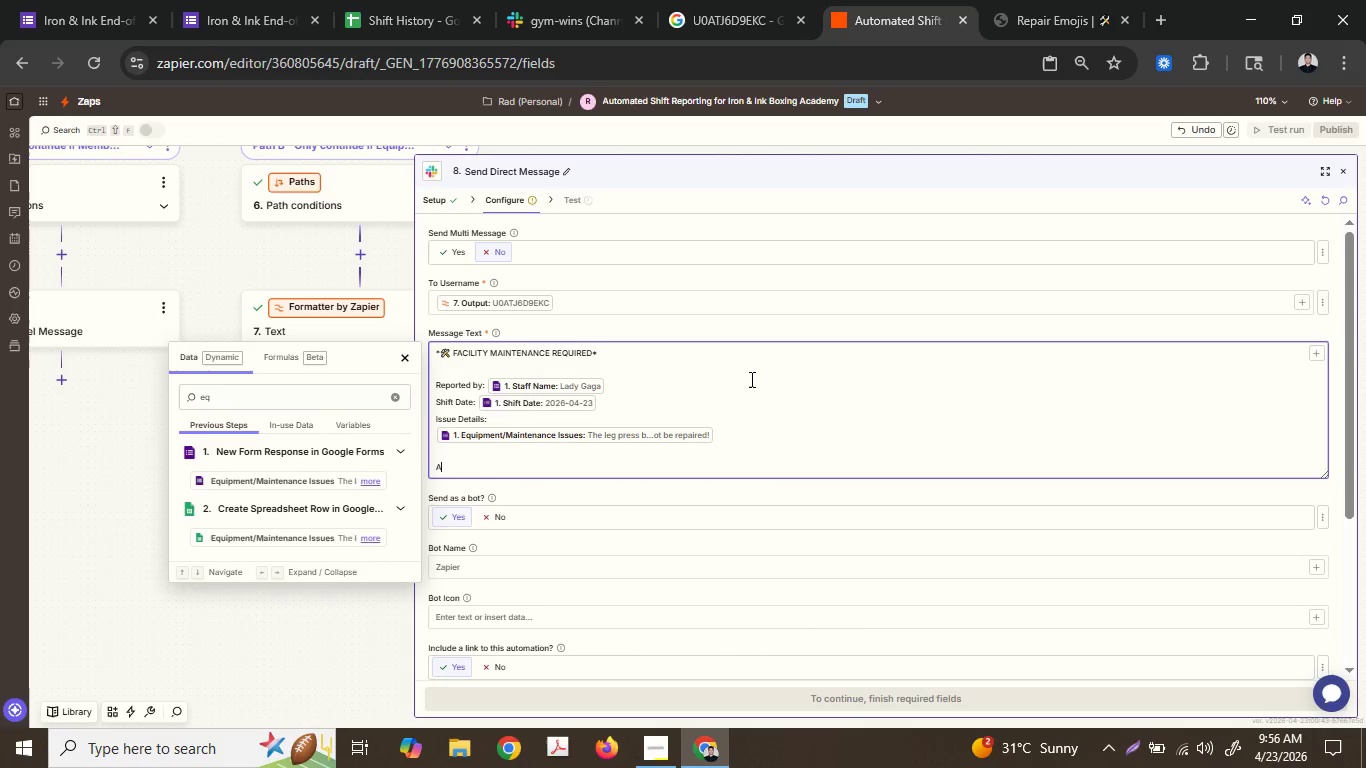 
type(Ac)
 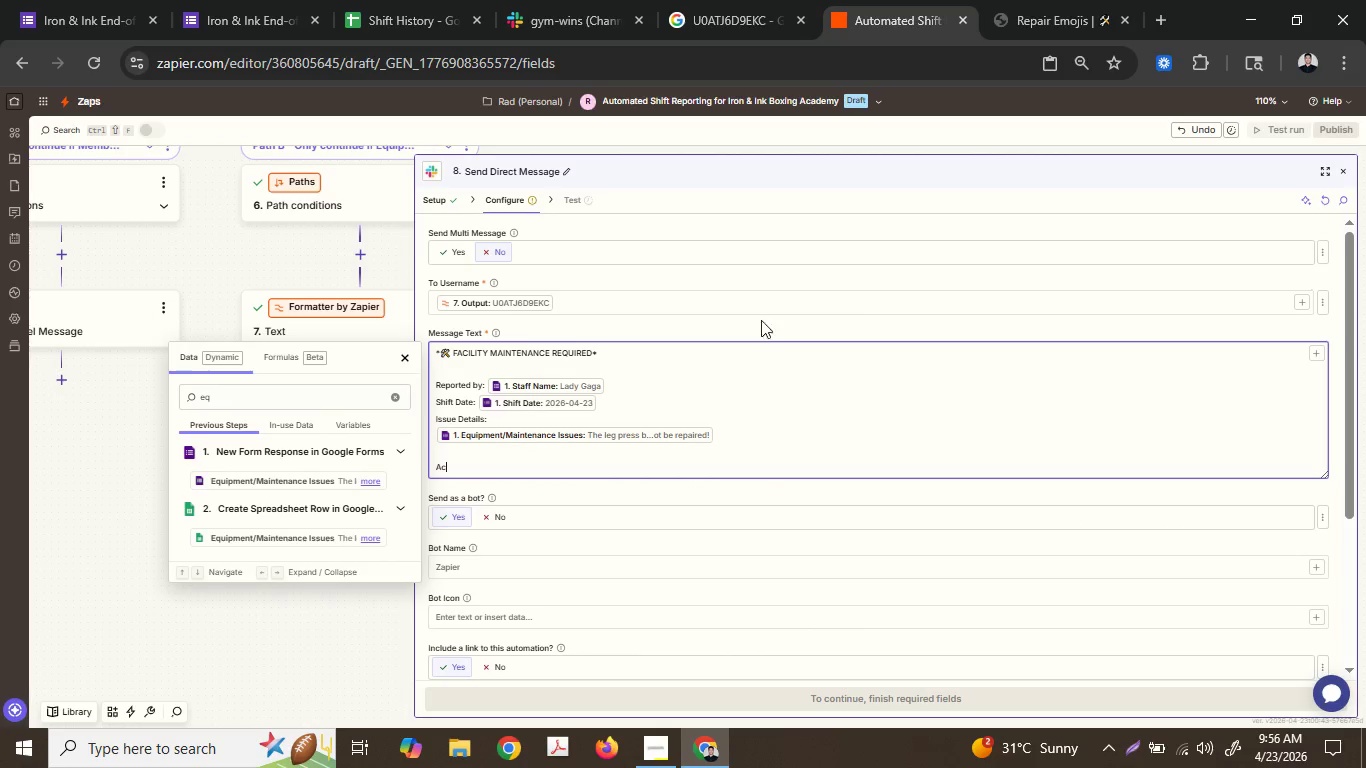 
type(tion Required: Pl)
 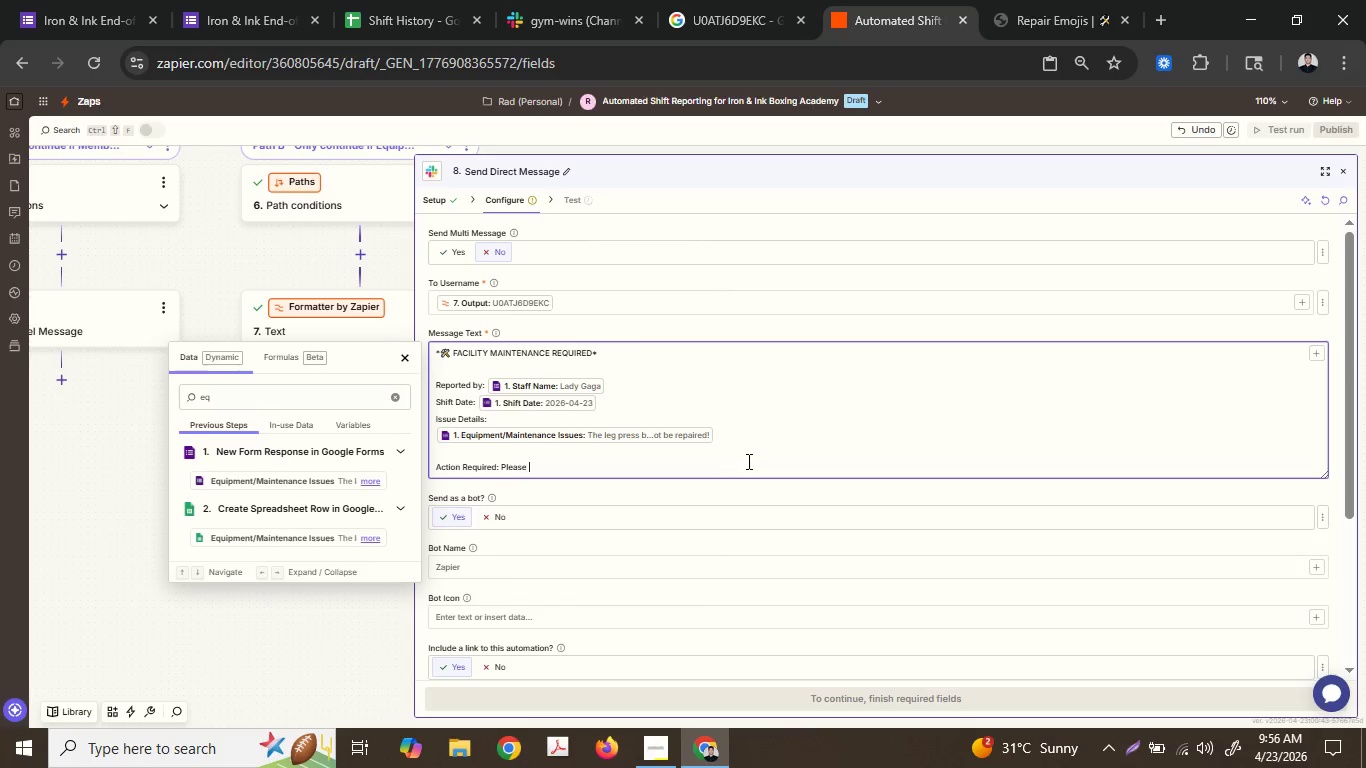 
 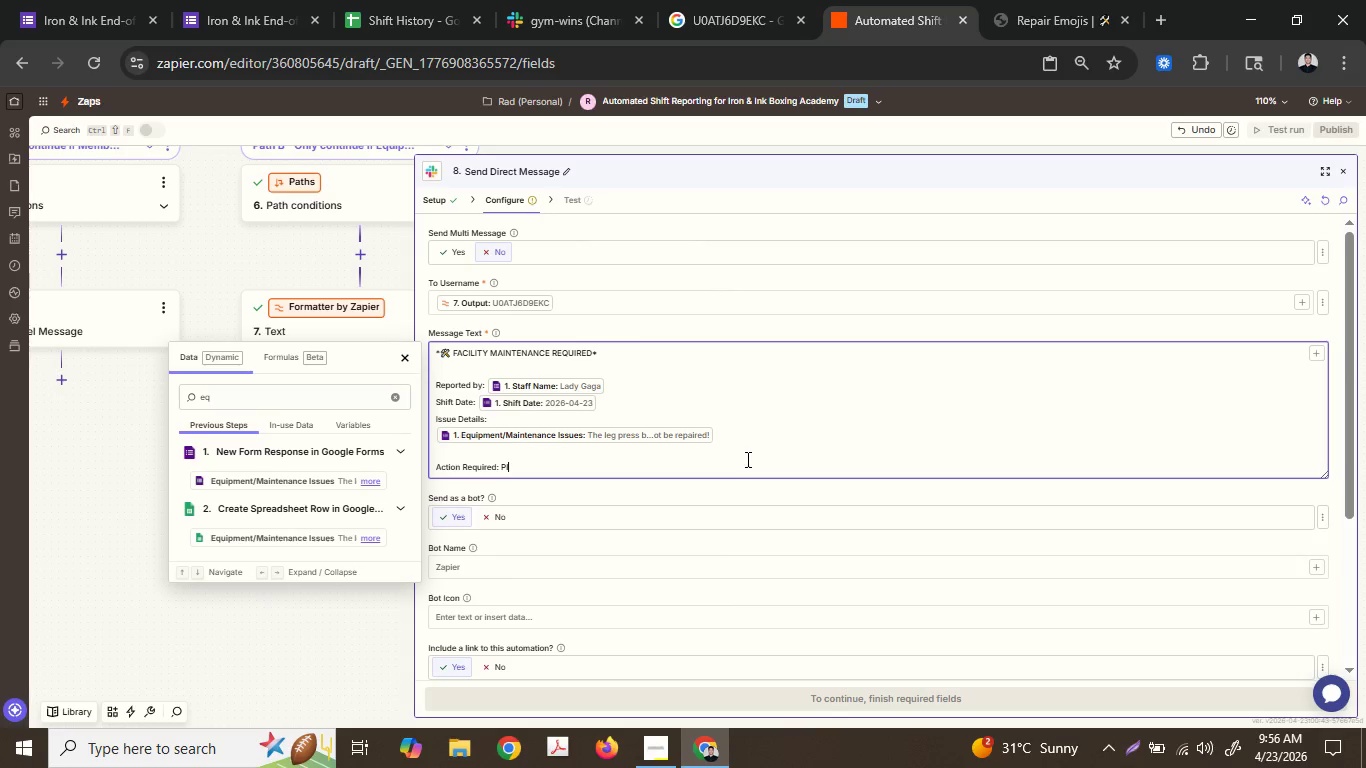 
type(ease reply)
 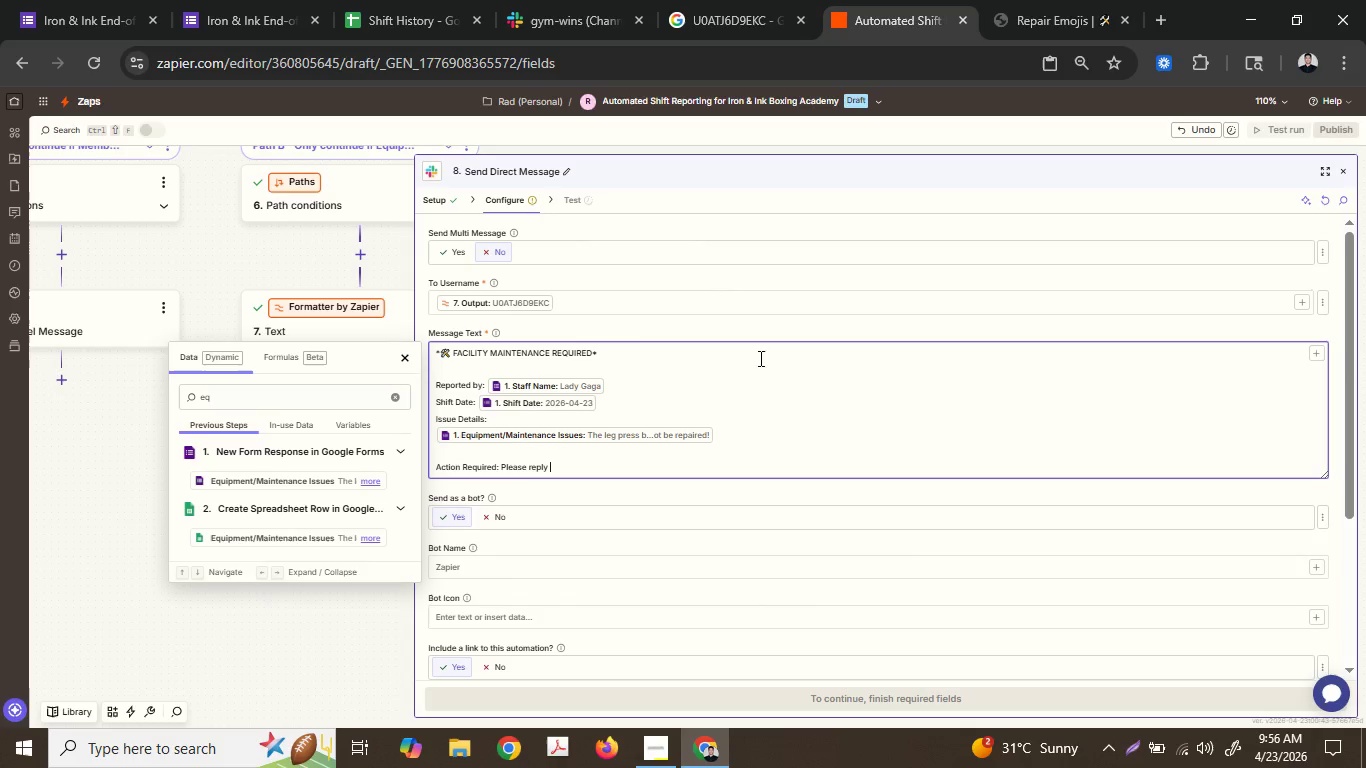 
type( to this message once the i)
 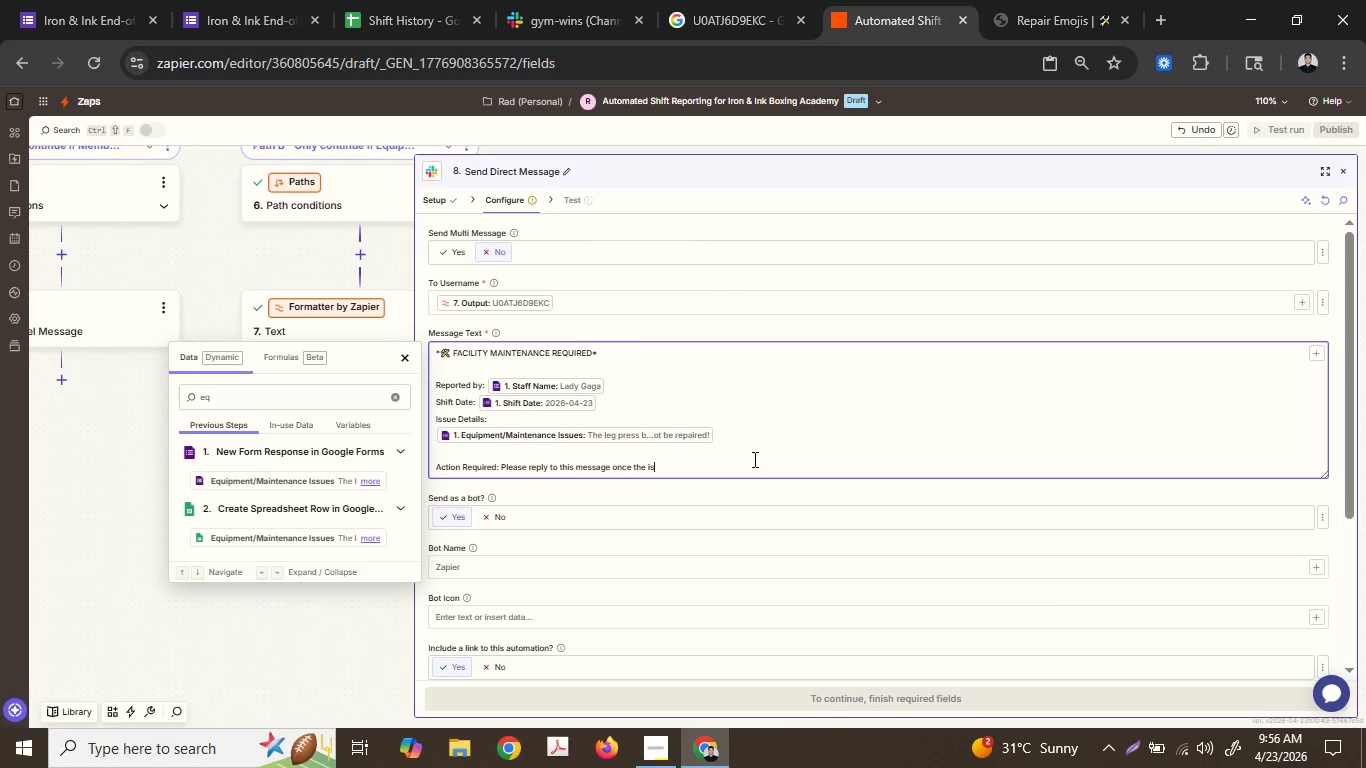 
type(ssue has been)
 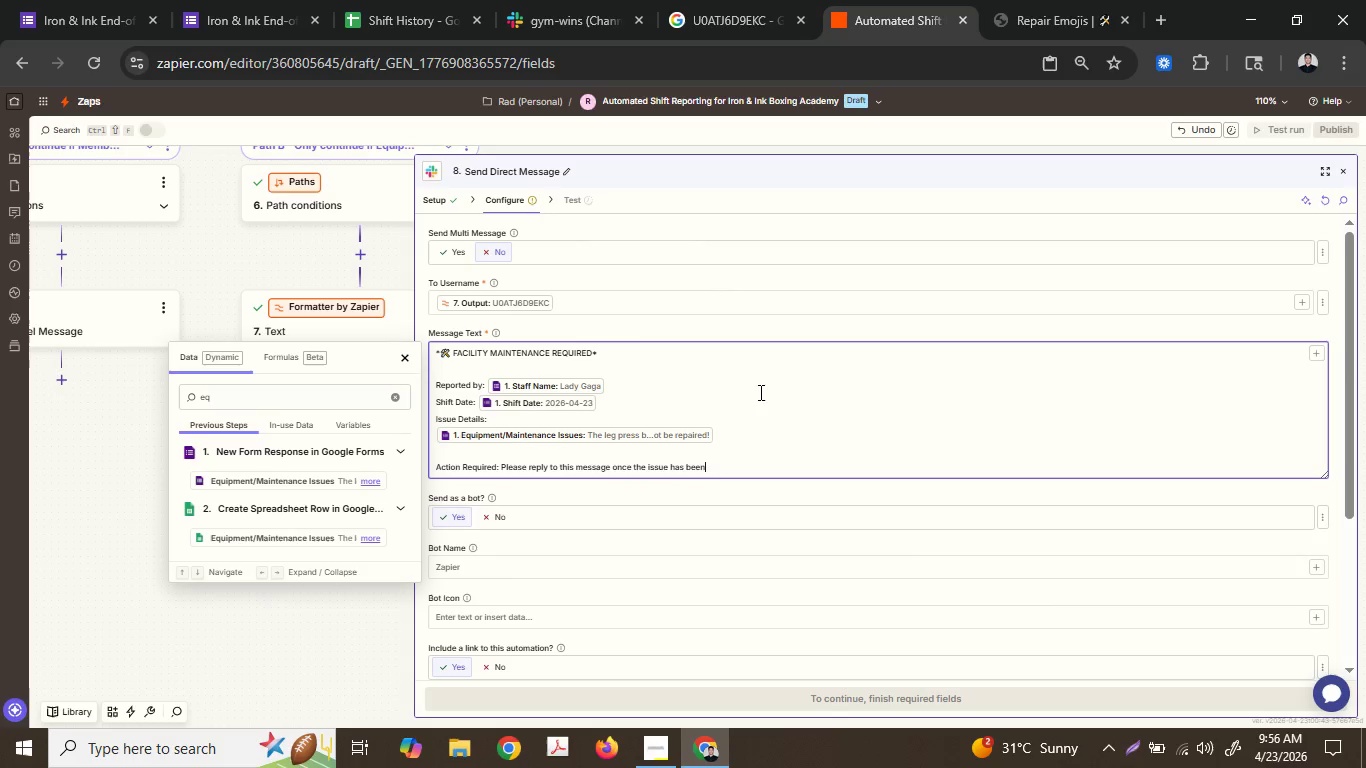 
type( reso)
 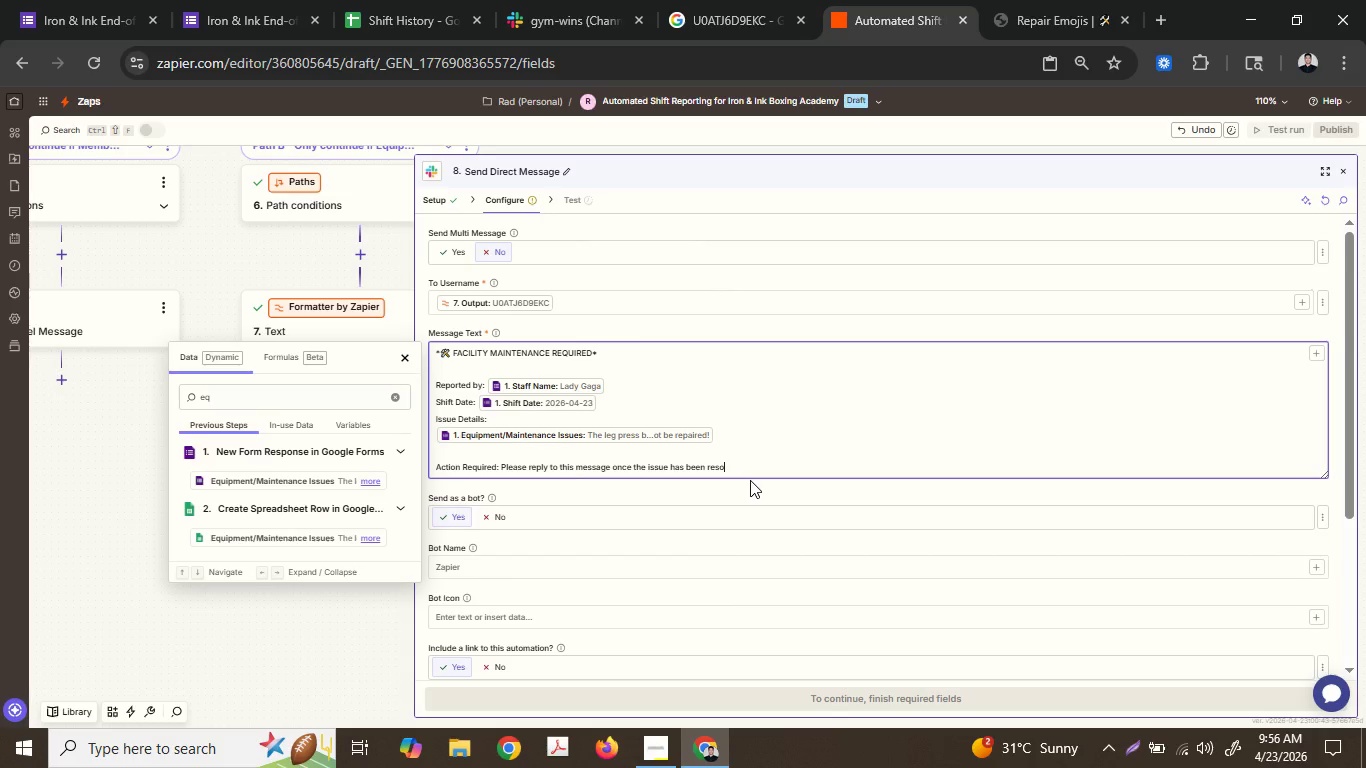 
type(lved.)
 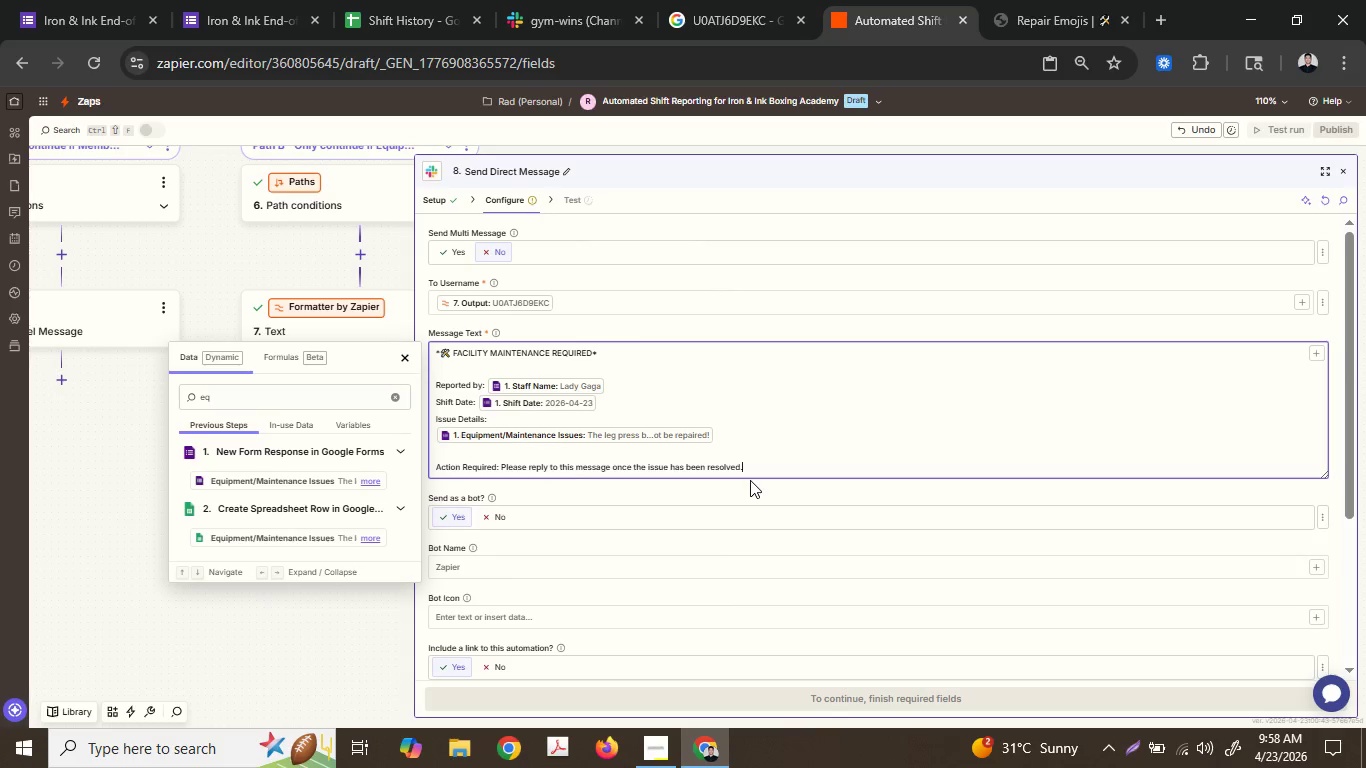 
wait(81.23)
 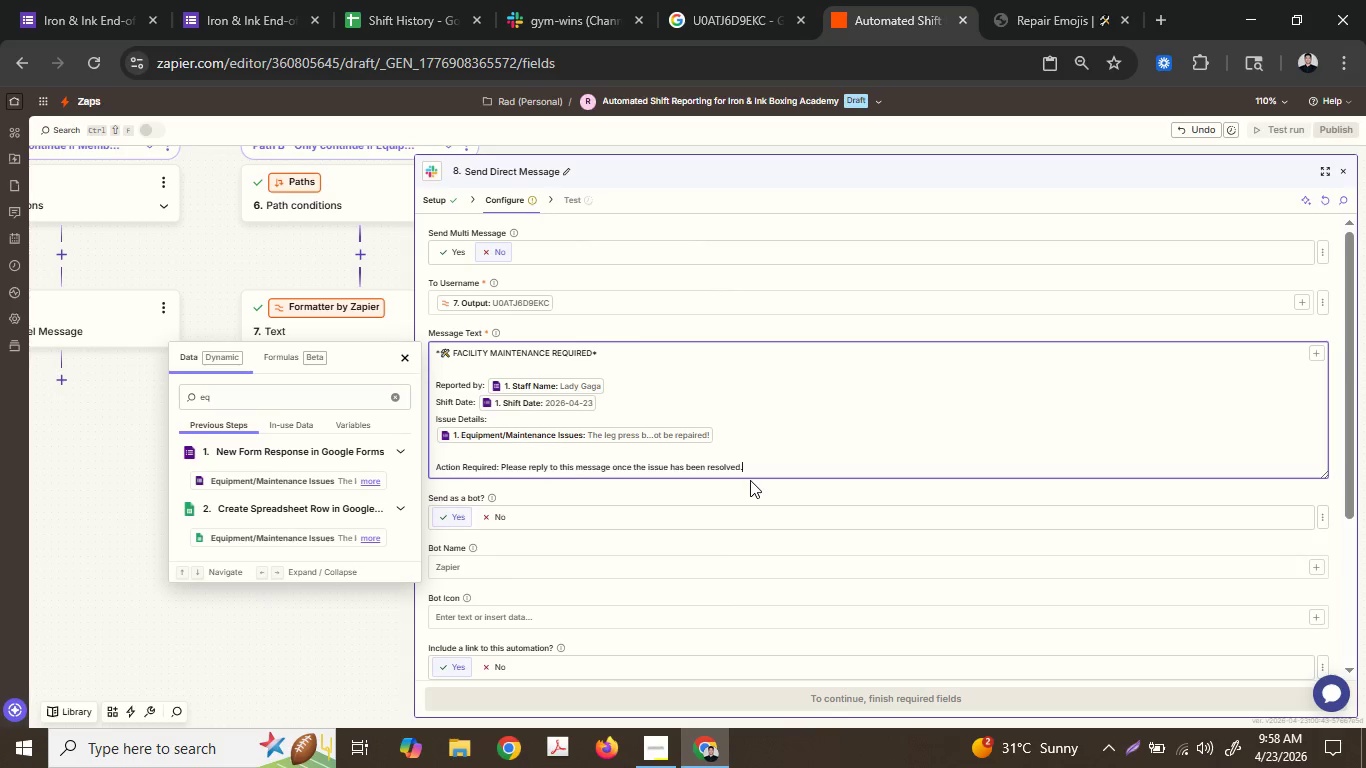 
left_click([771, 468])
 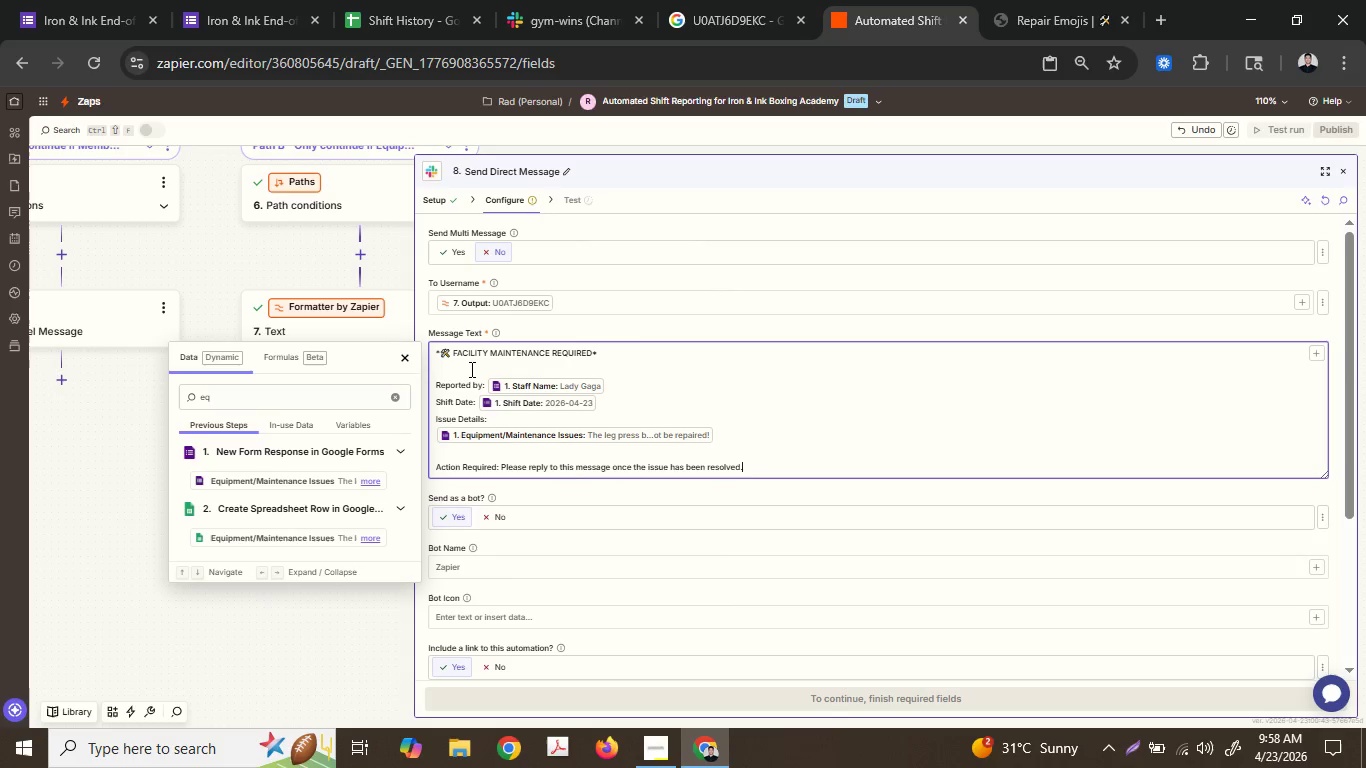 
left_click([435, 385])
 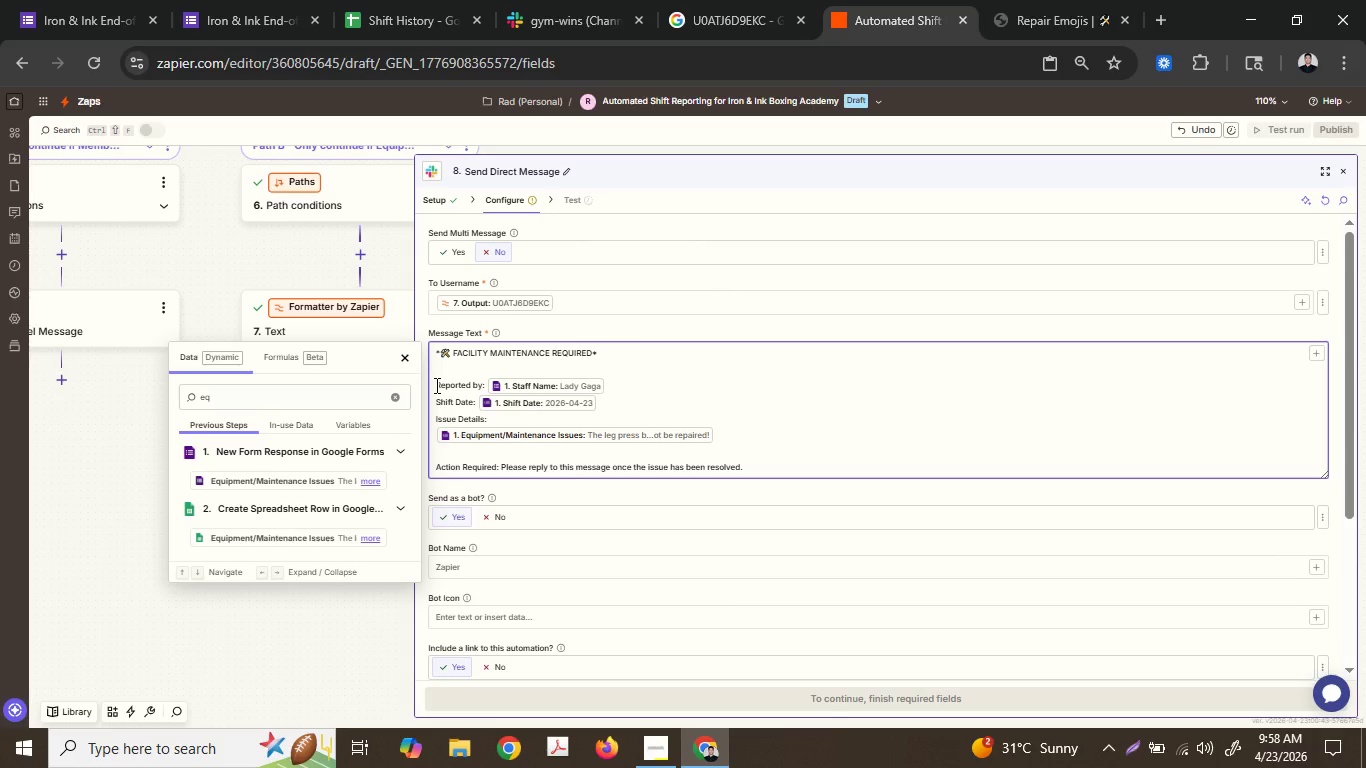 
key(Shift+8)
 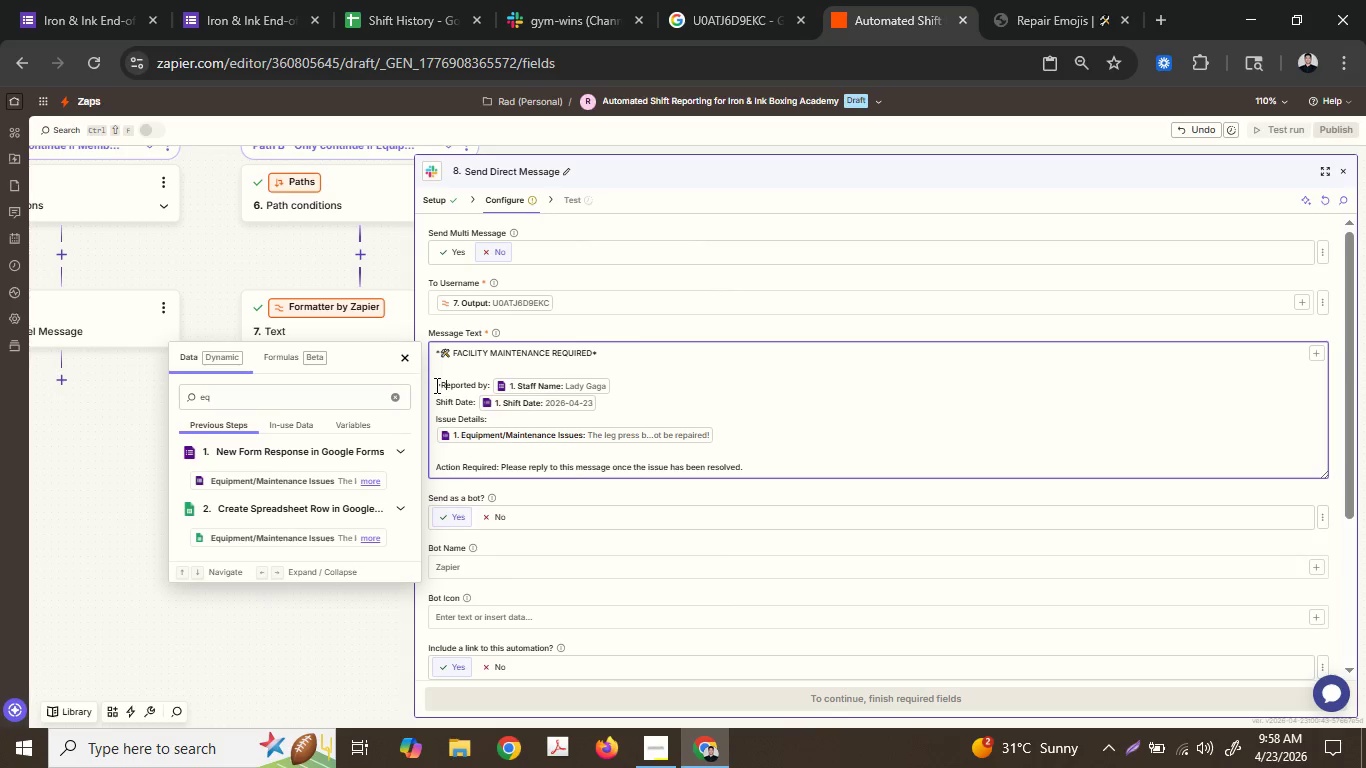 
hold_key(key=ArrowRight, duration=0.8)
 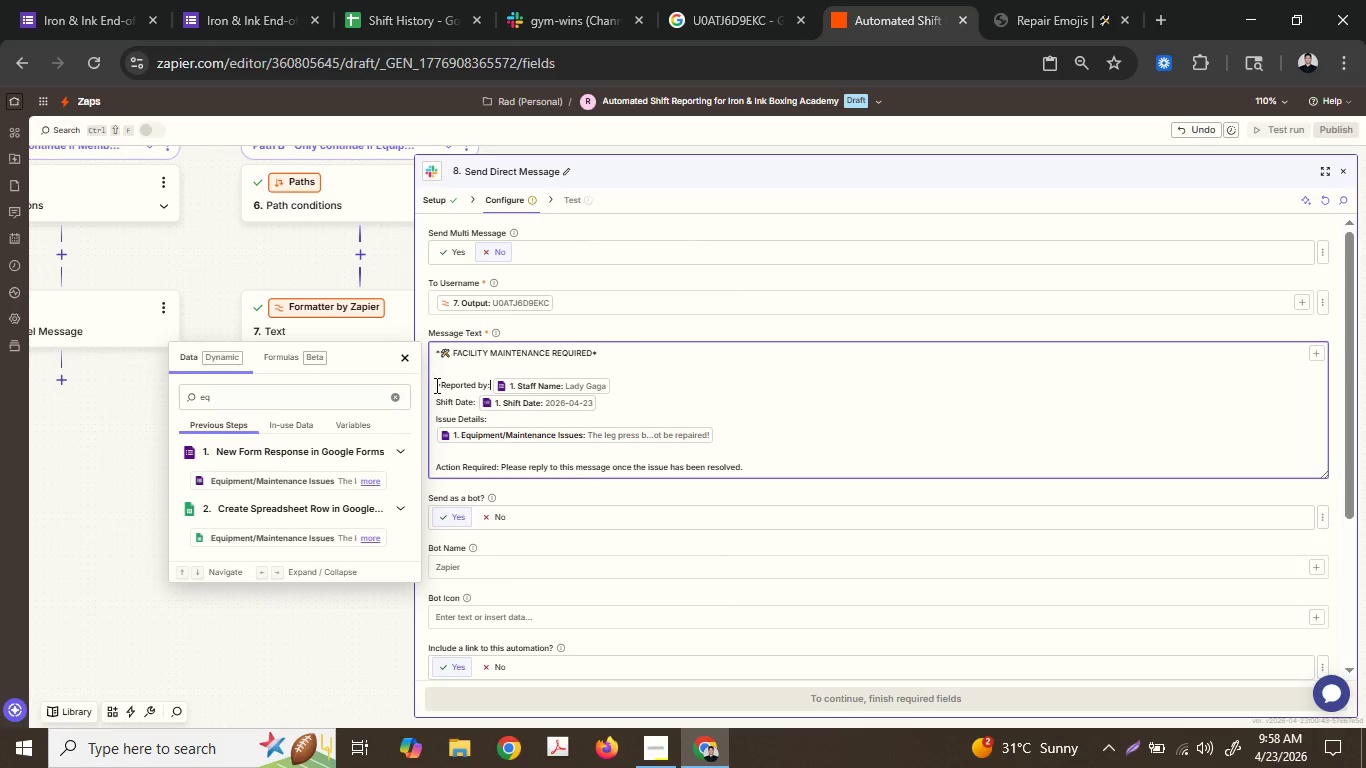 
key(ArrowRight)
 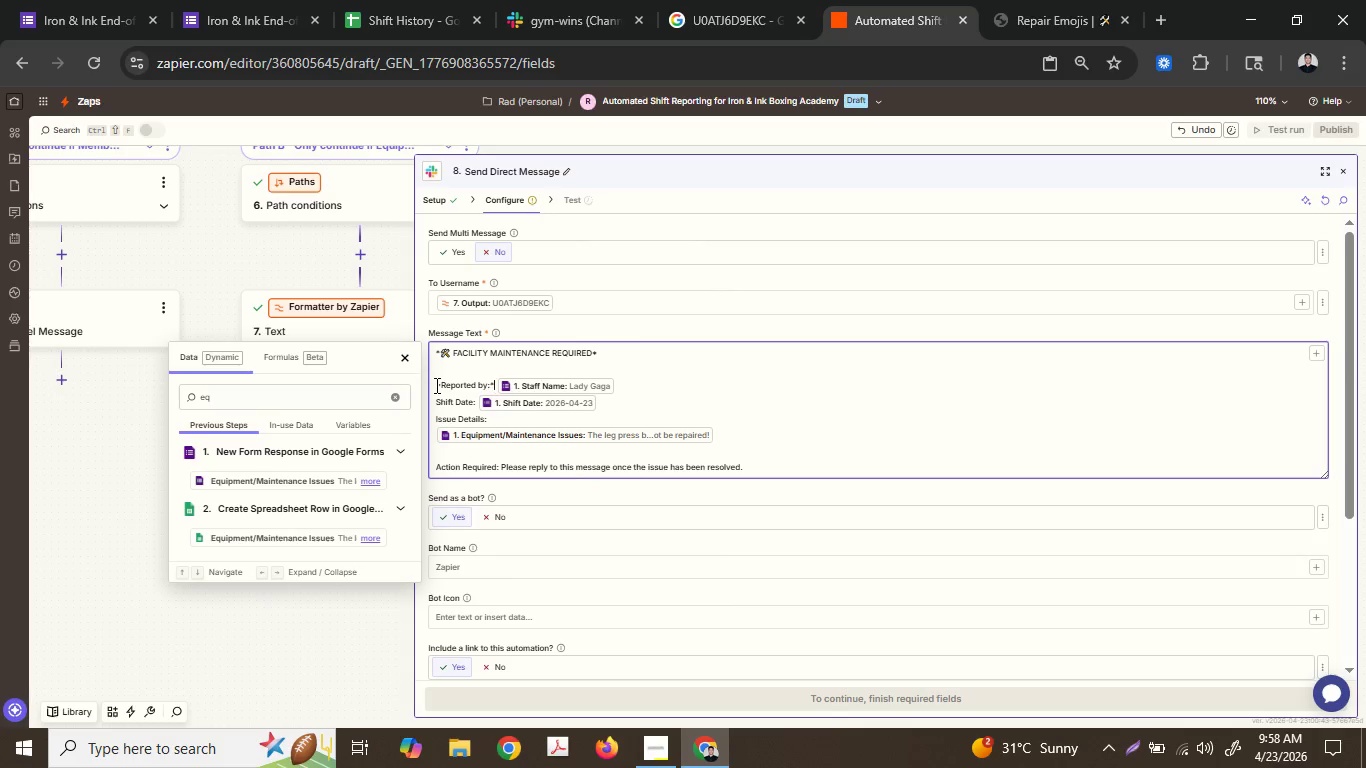 
key(Shift+ShiftLeft)
 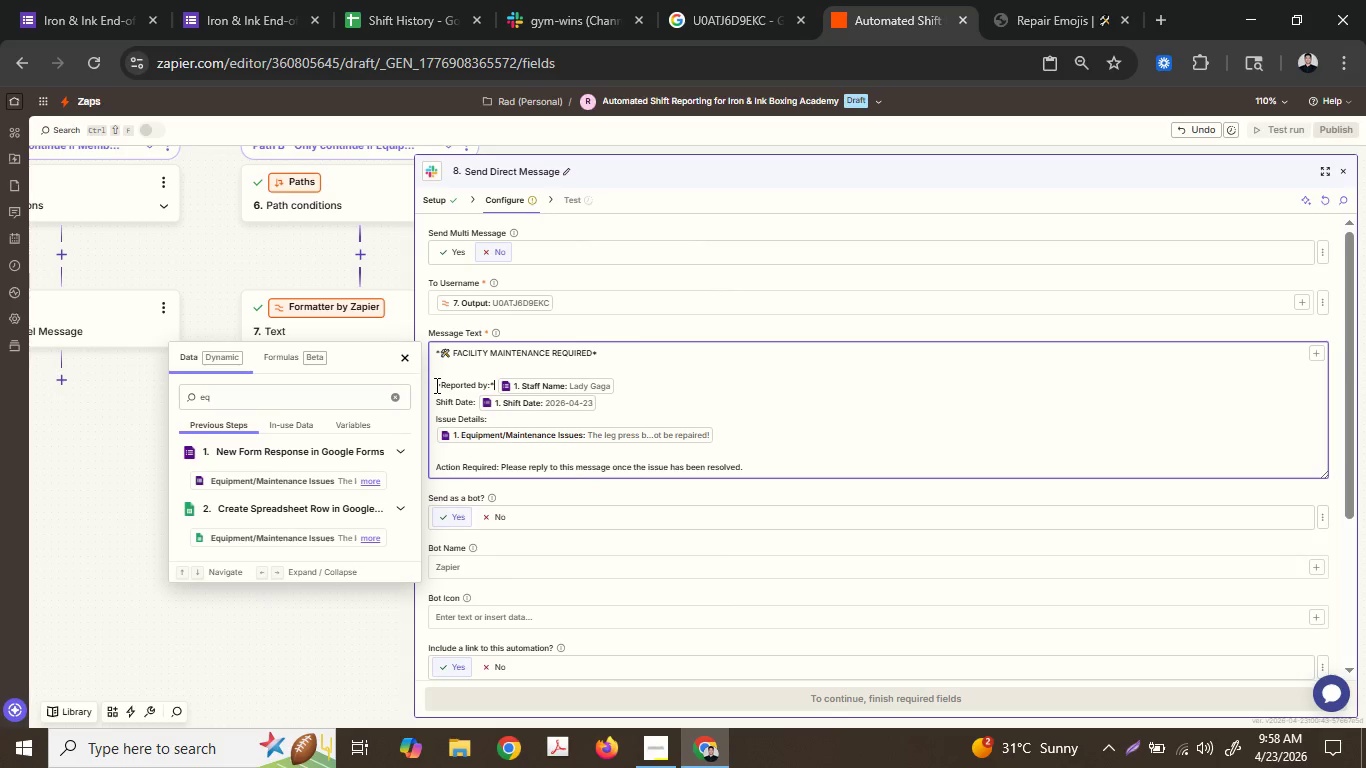 
key(Shift+8)
 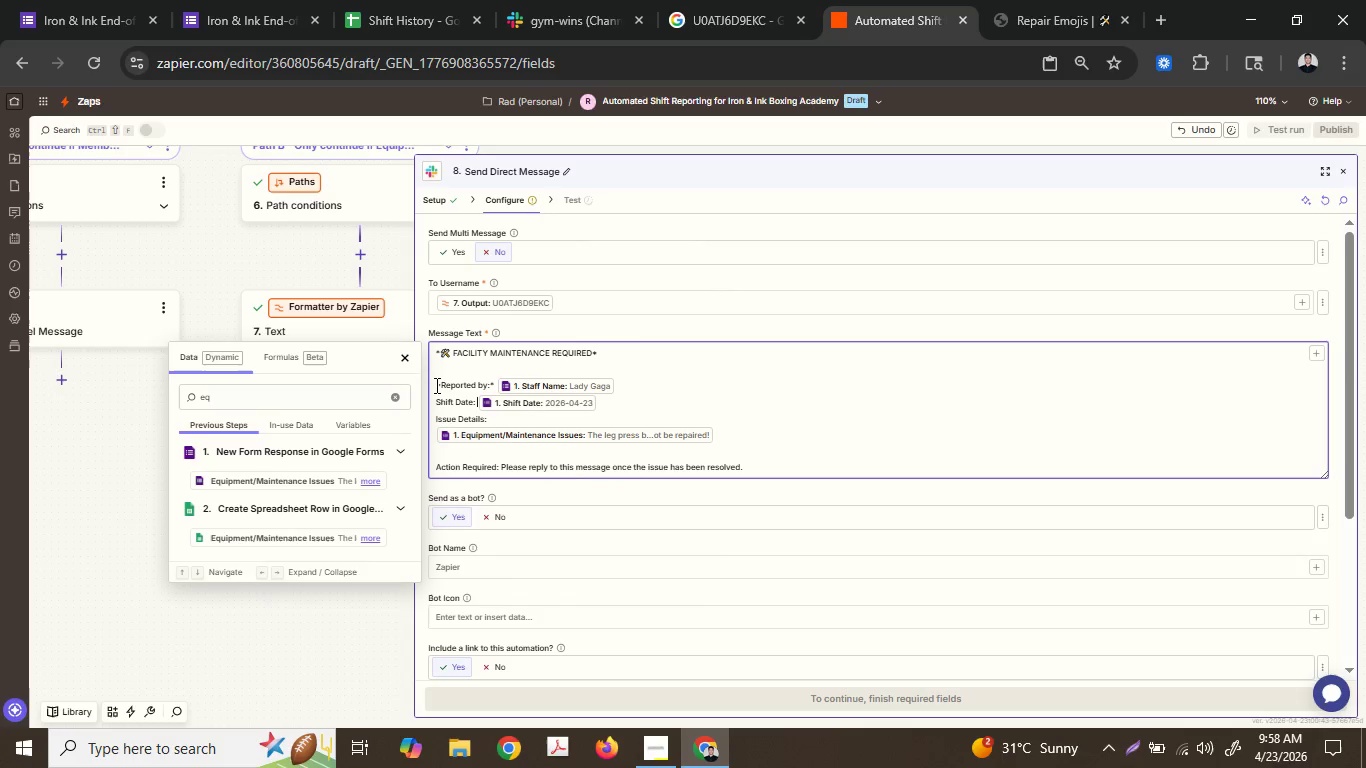 
key(ArrowDown)
 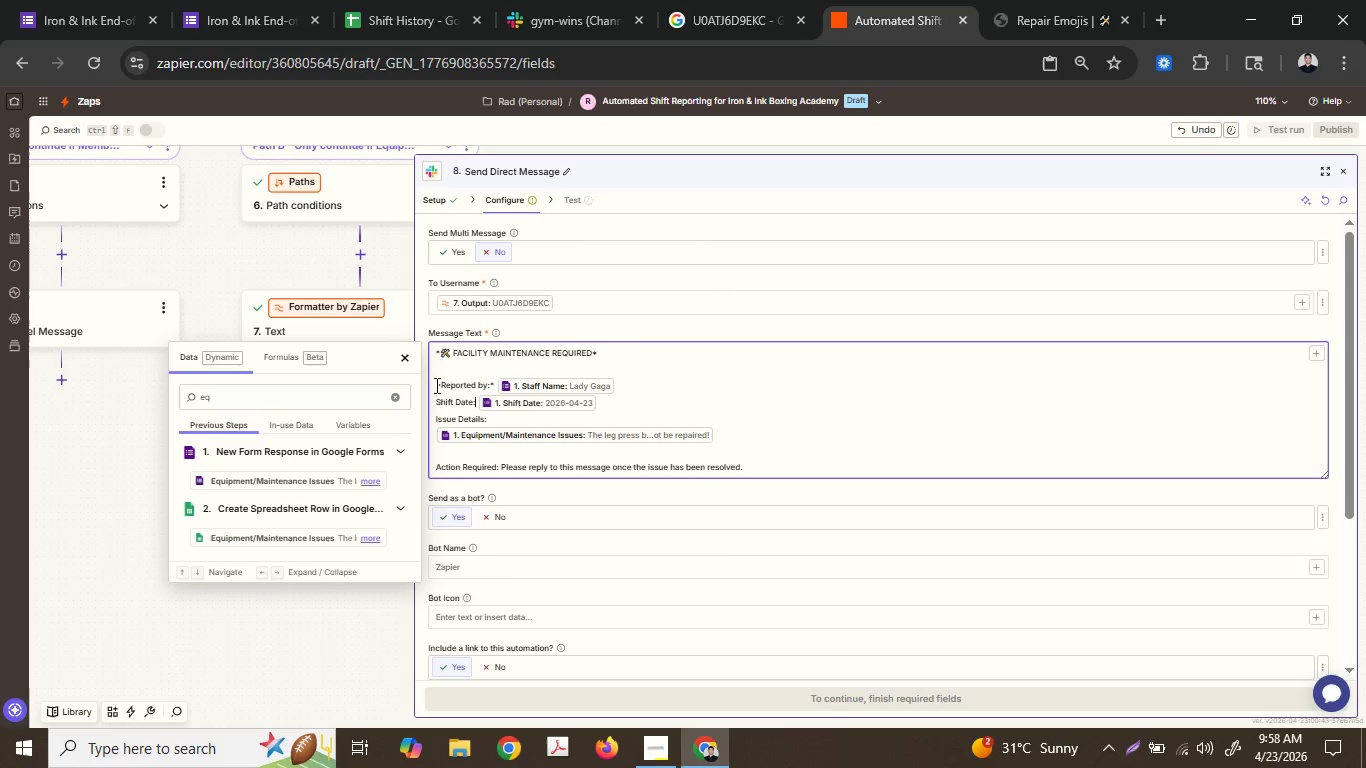 
key(ArrowLeft)
 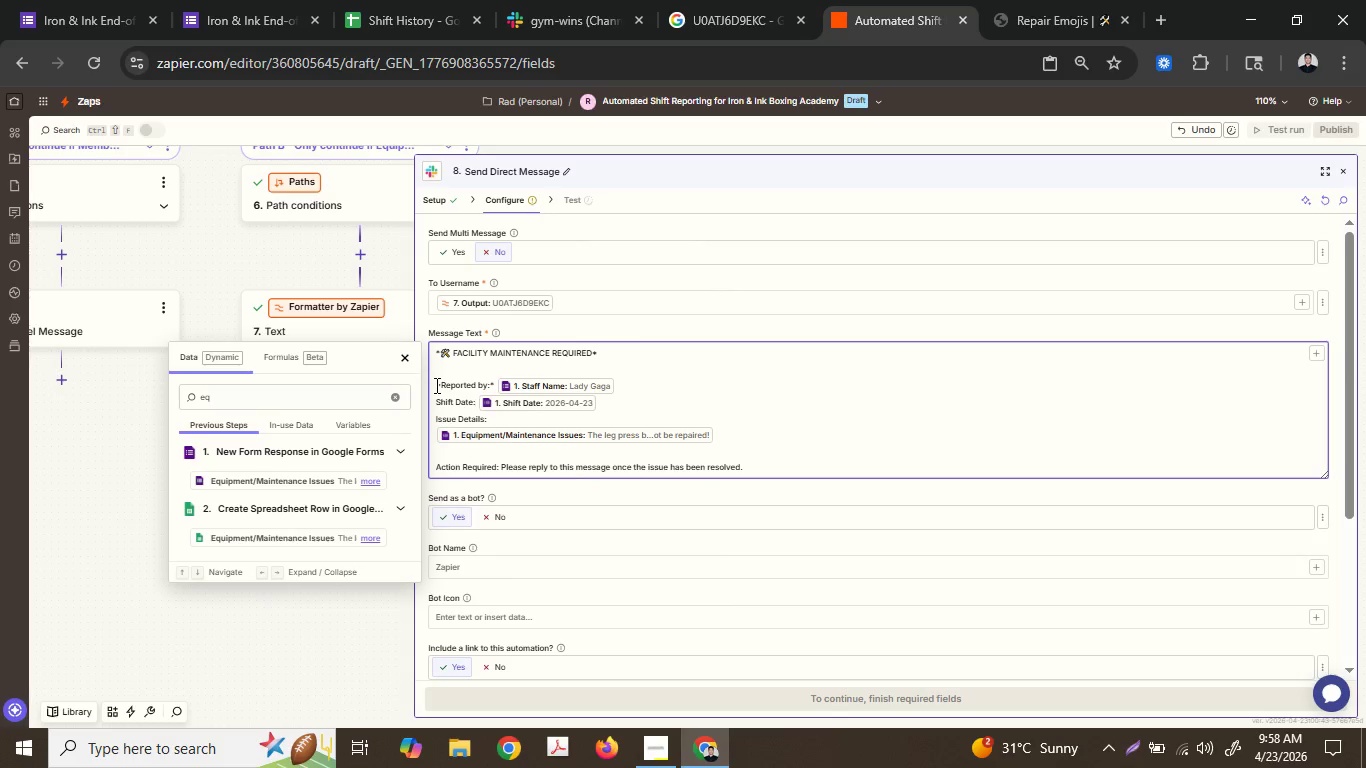 
key(Shift+ShiftLeft)
 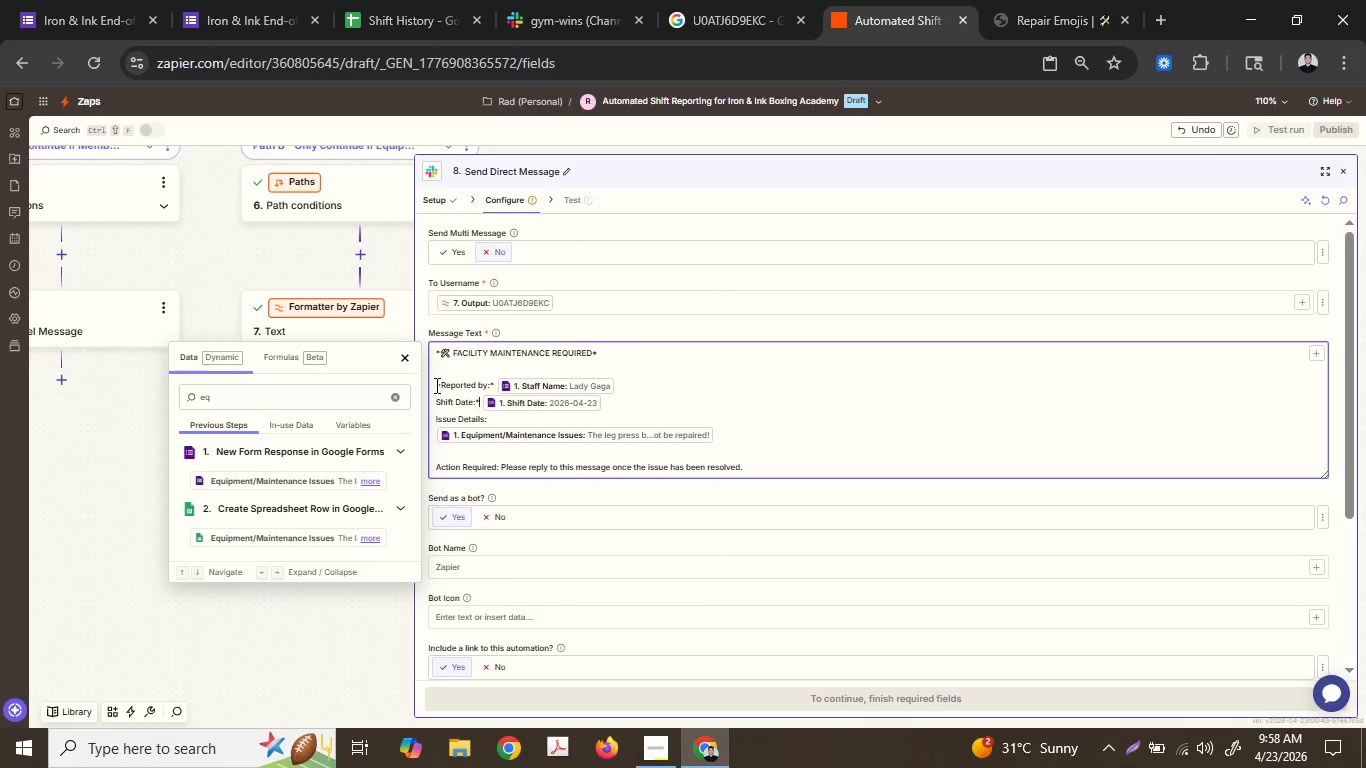 
key(Shift+8)
 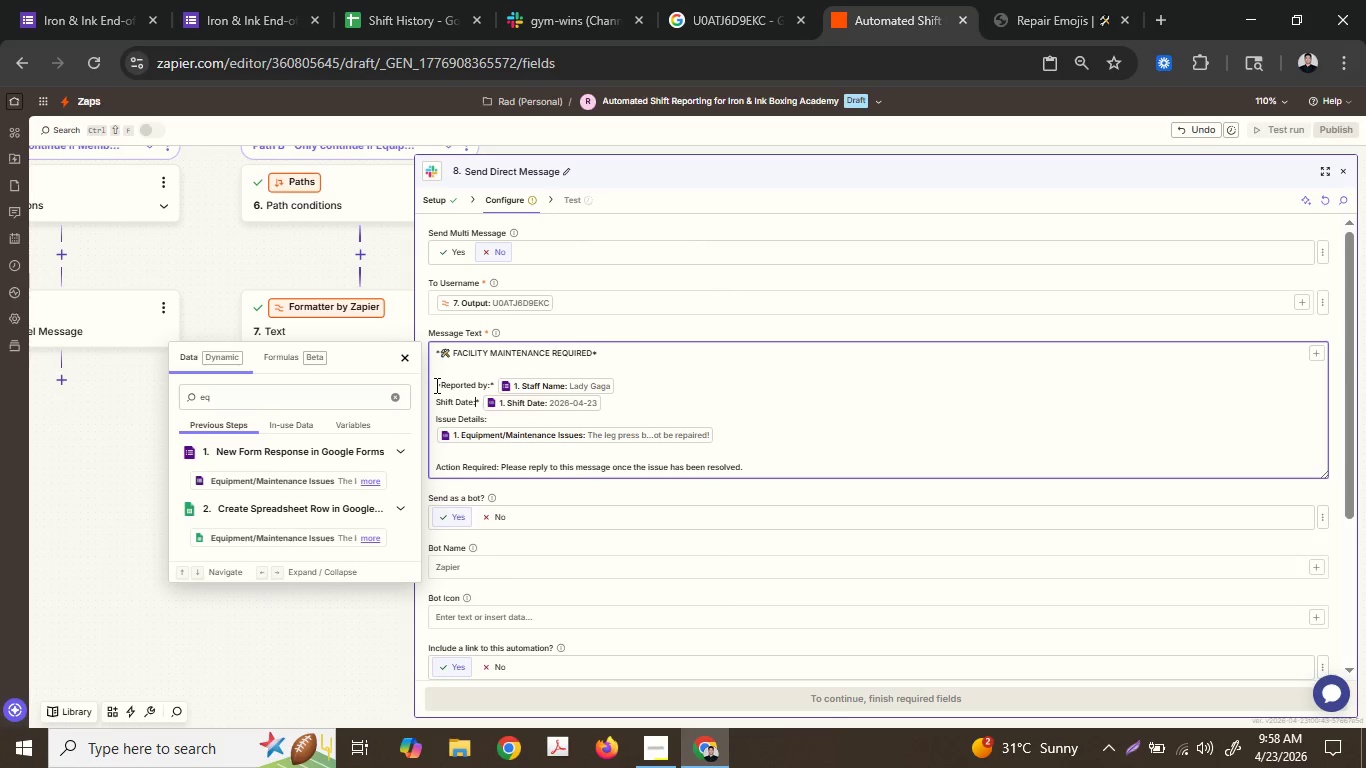 
hold_key(key=ArrowLeft, duration=0.78)
 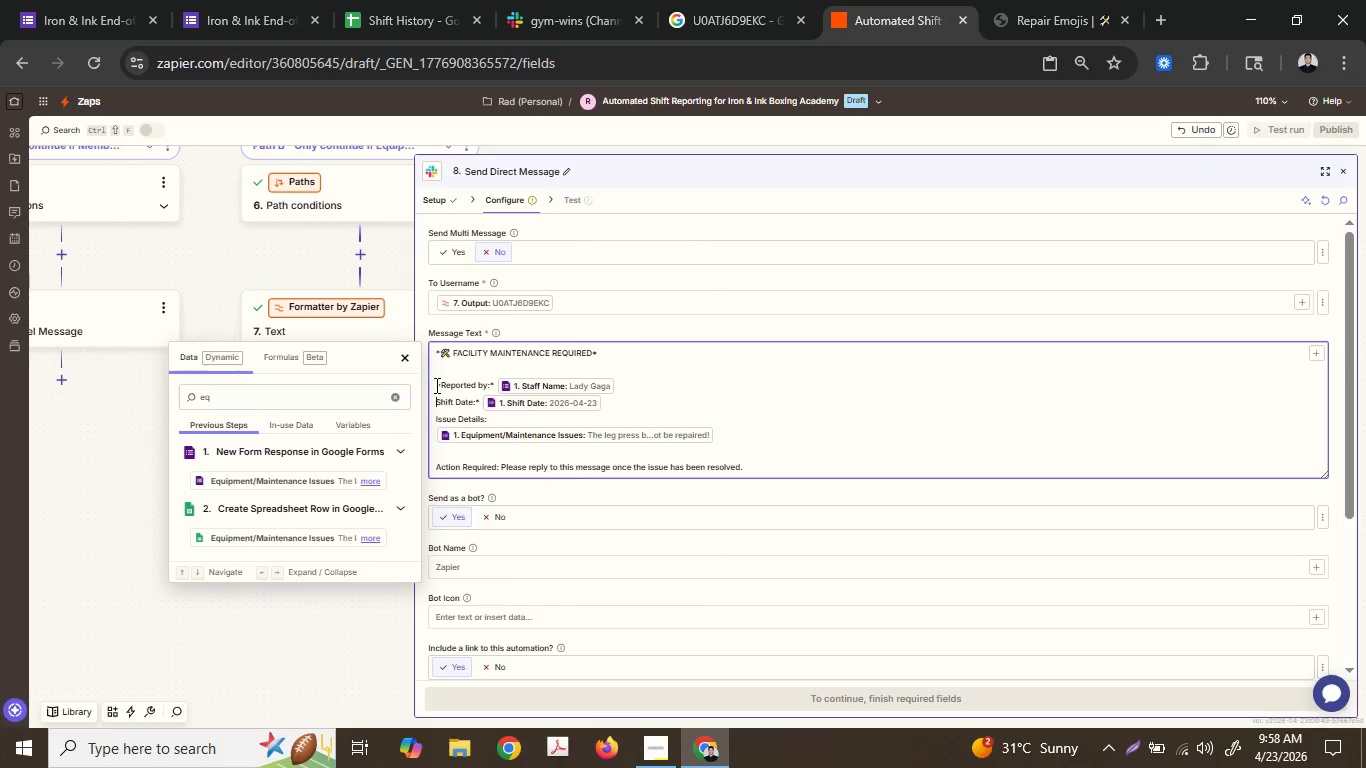 
key(ArrowLeft)
 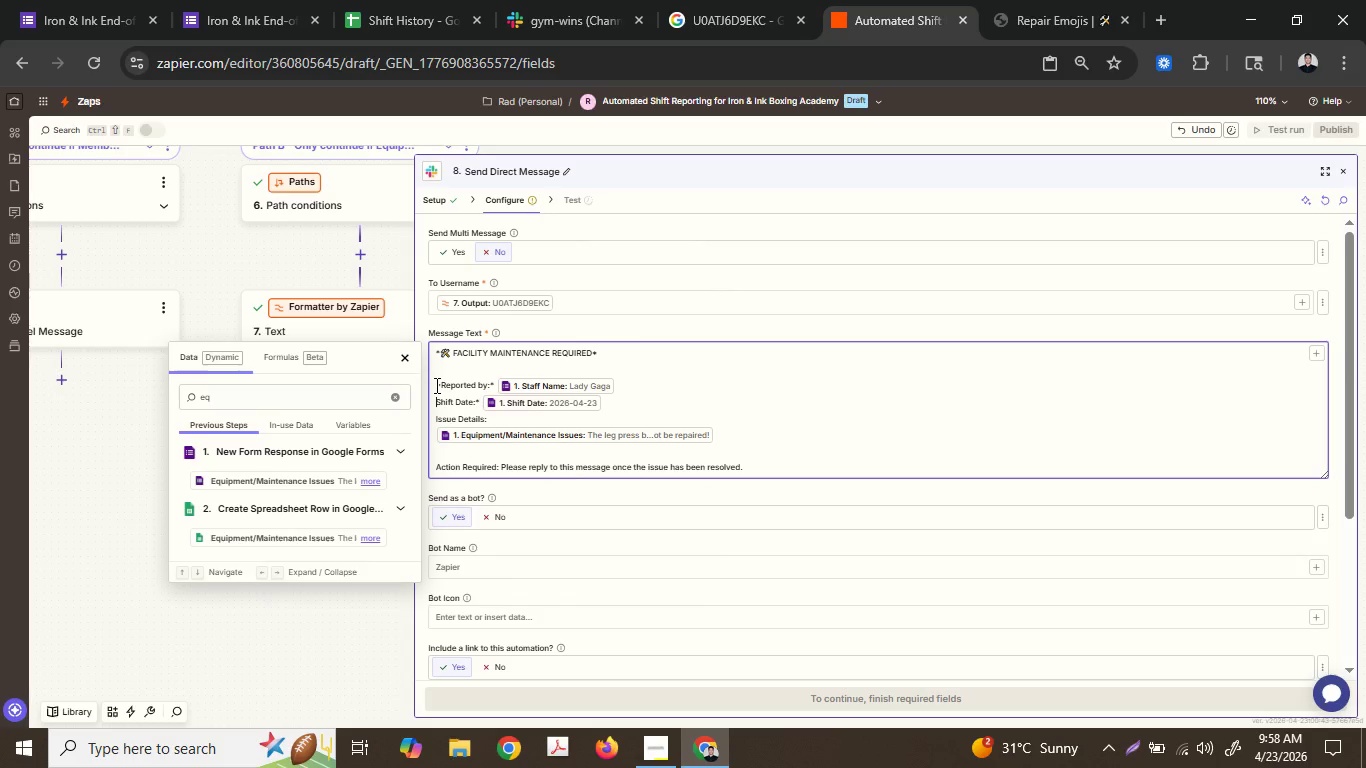 
key(Shift+ShiftLeft)
 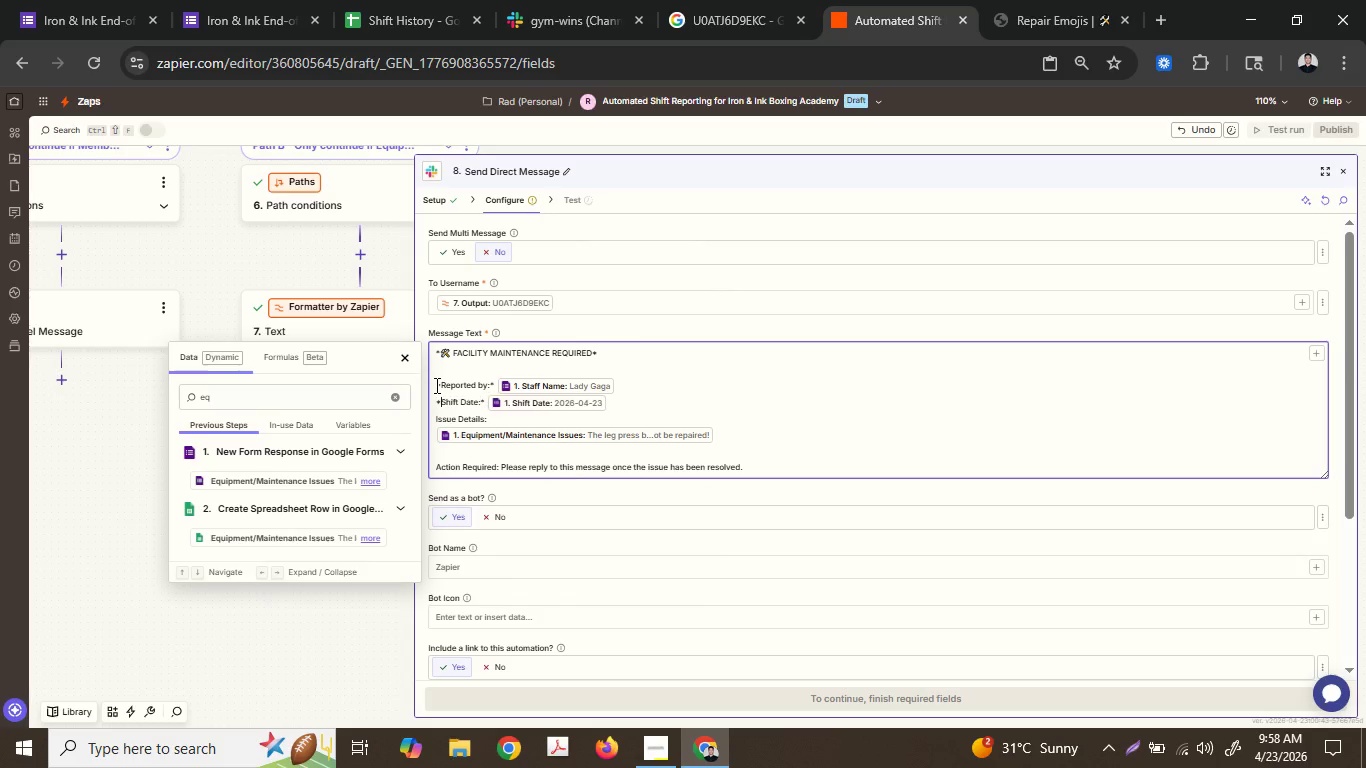 
key(Shift+8)
 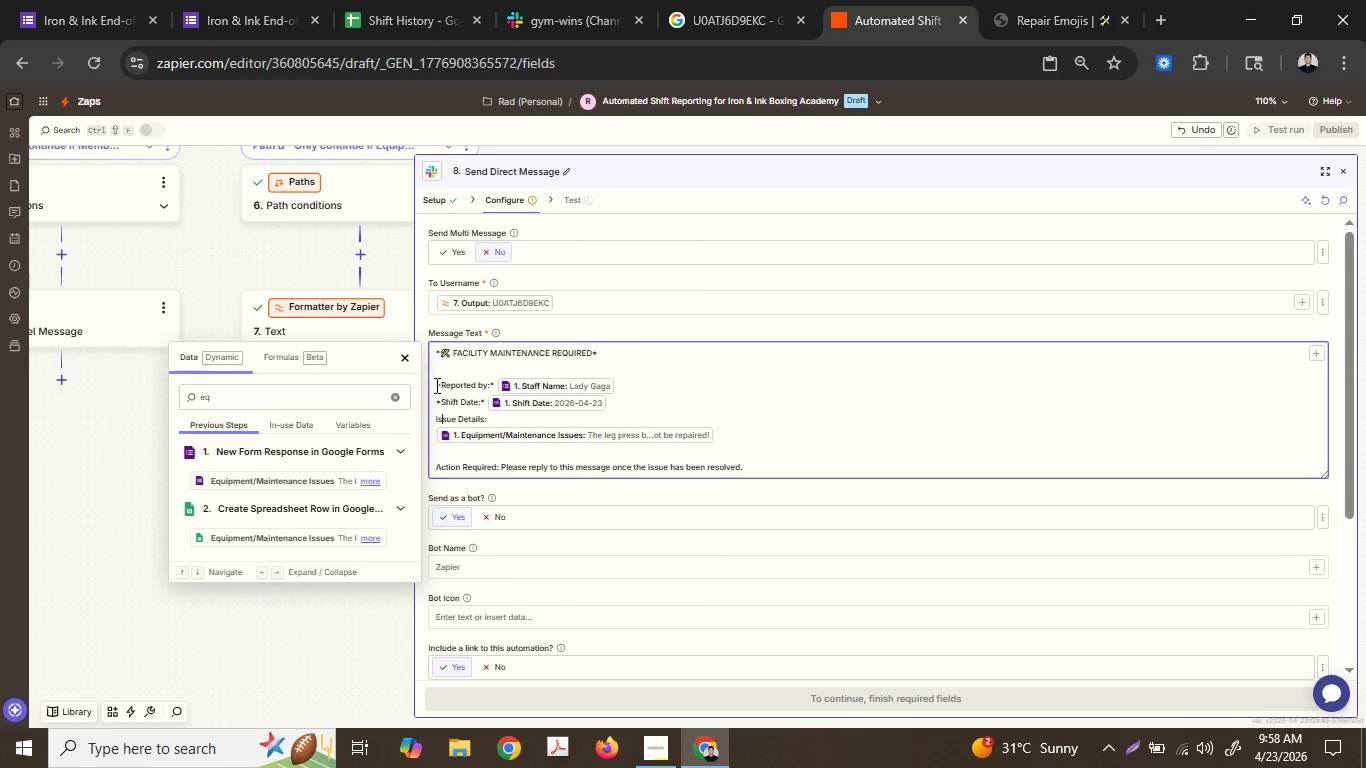 
key(ArrowDown)
 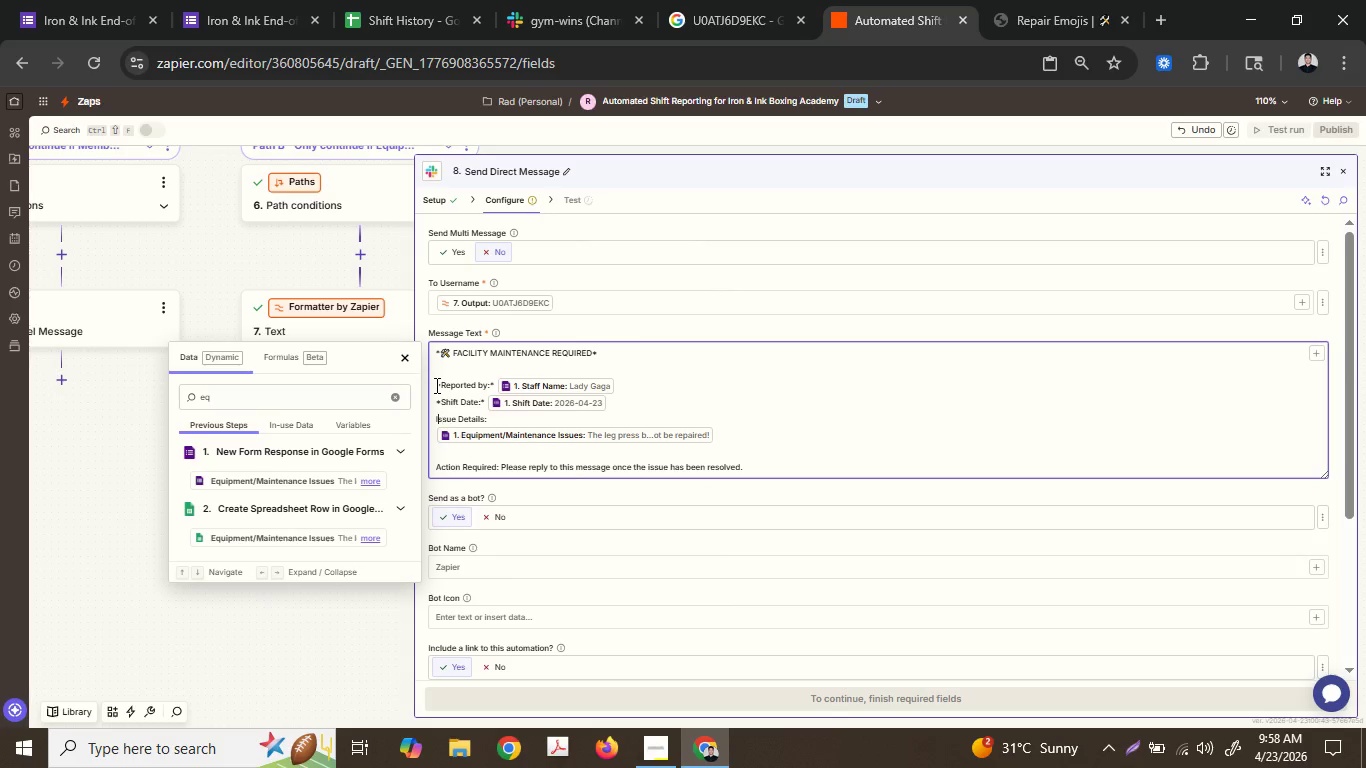 
key(ArrowLeft)
 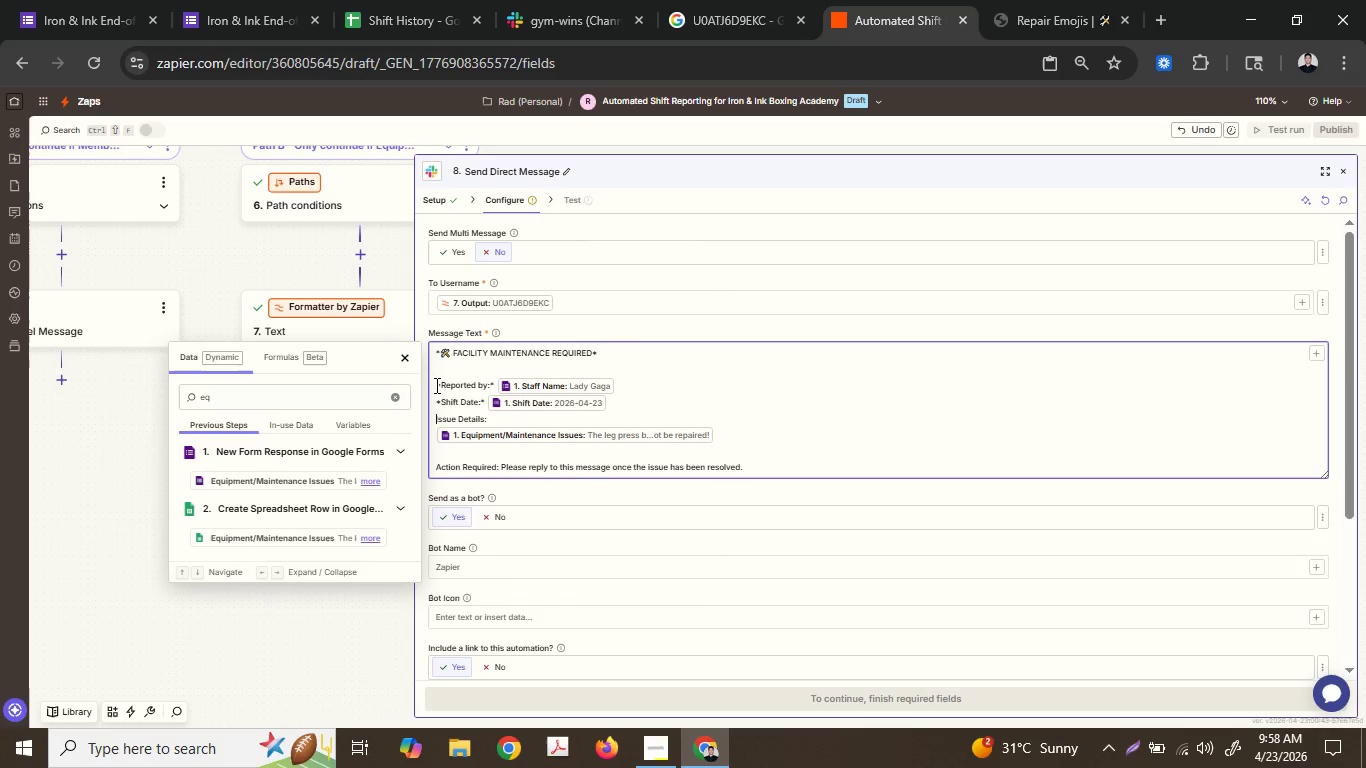 
key(ArrowLeft)
 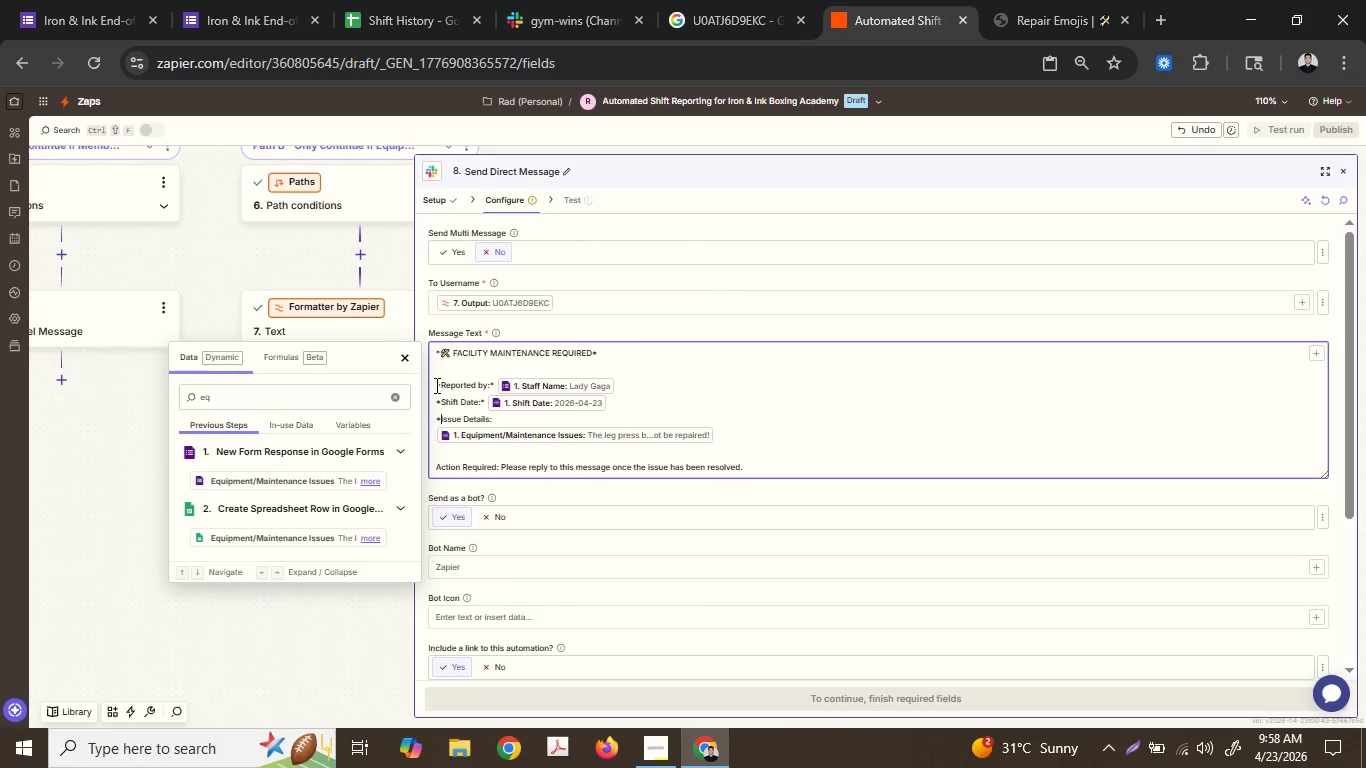 
key(Shift+ShiftLeft)
 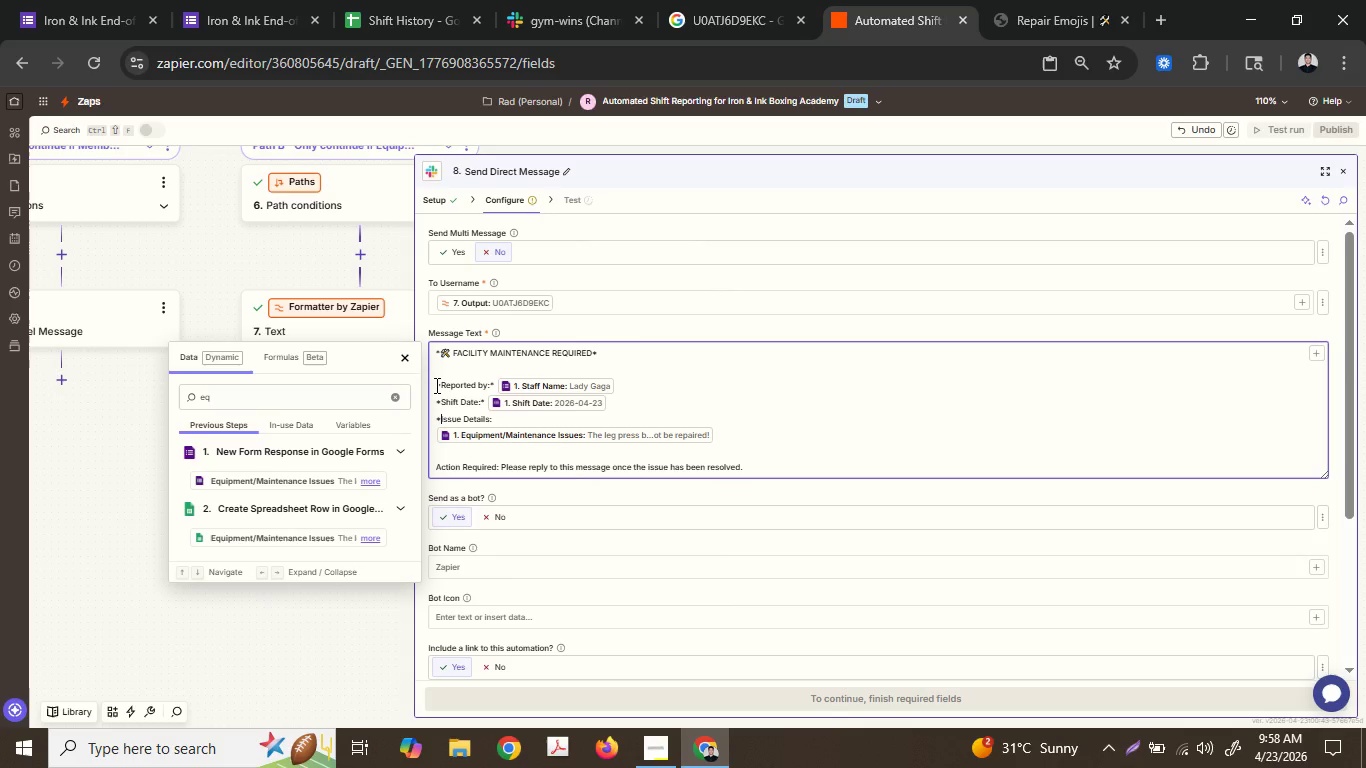 
key(Shift+8)
 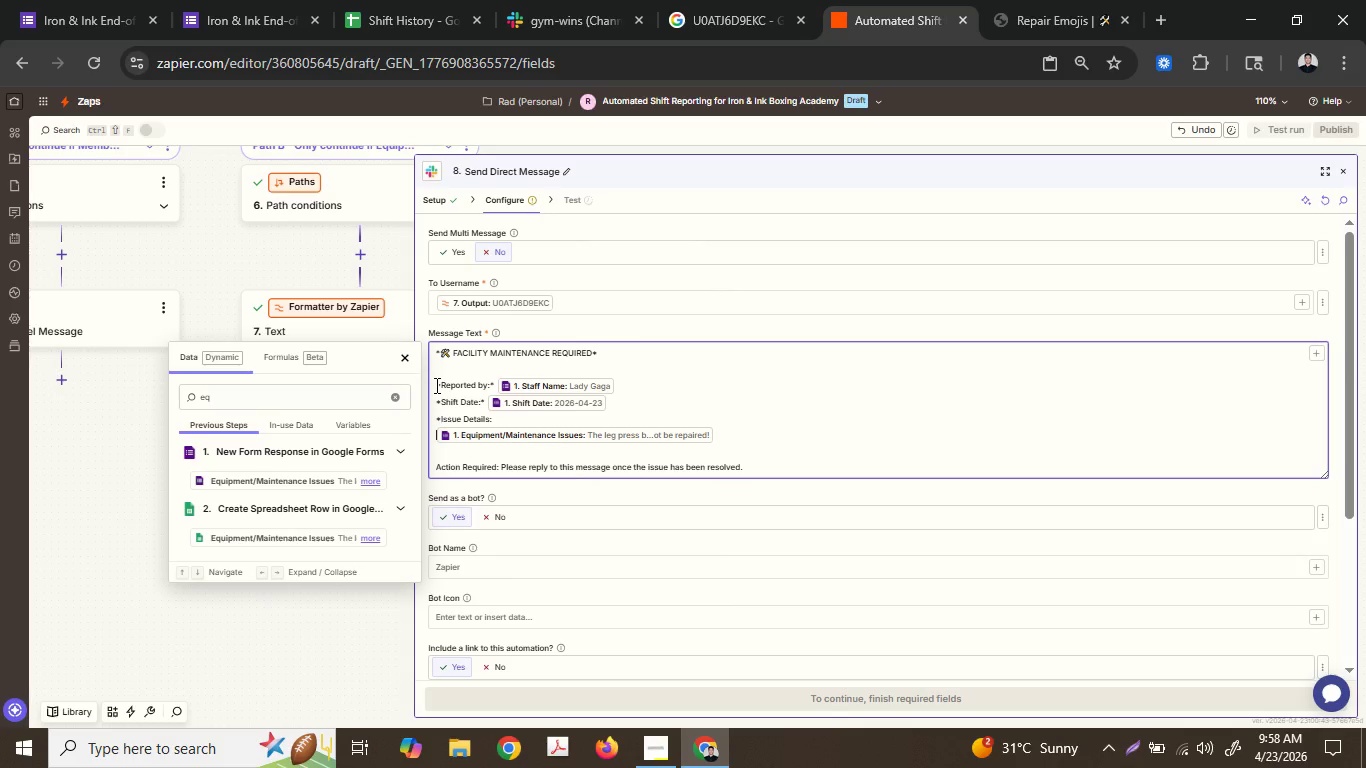 
key(ArrowDown)
 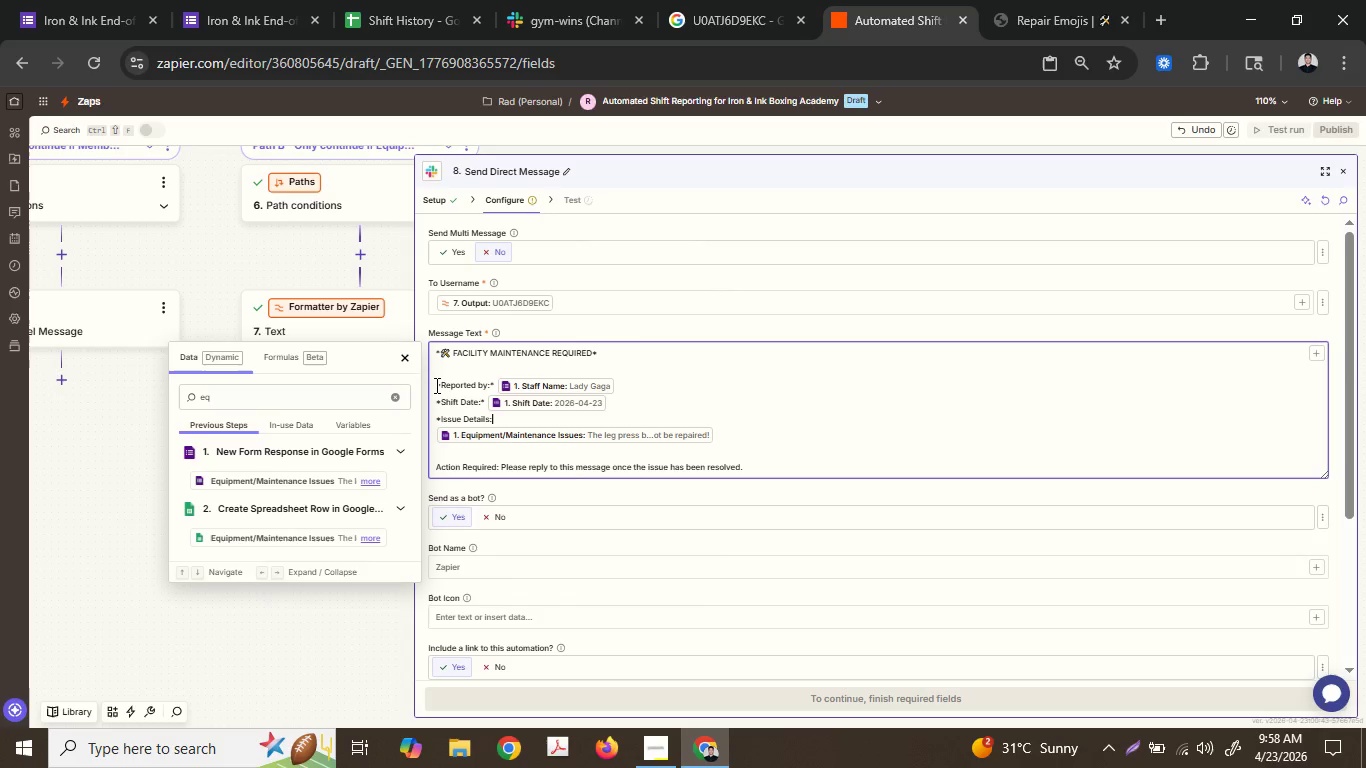 
key(ArrowLeft)
 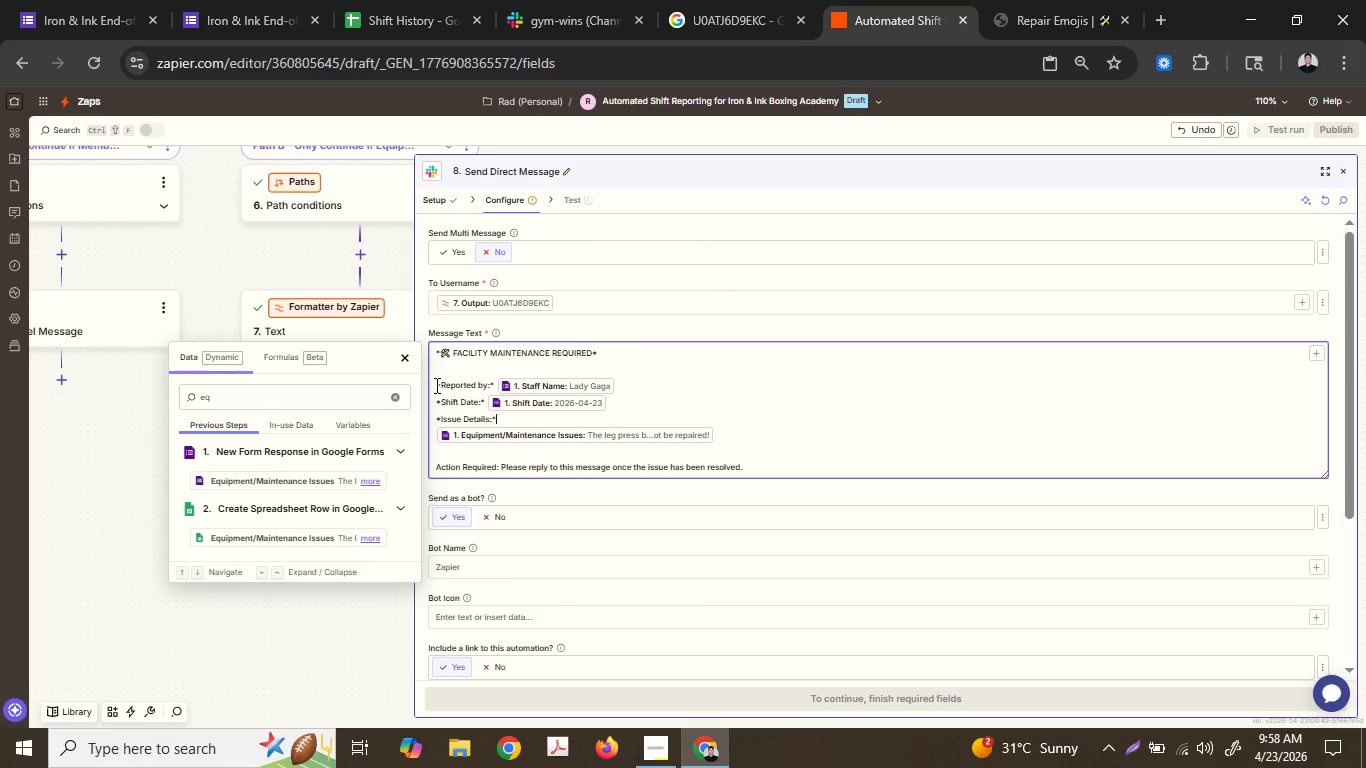 
key(Shift+ShiftLeft)
 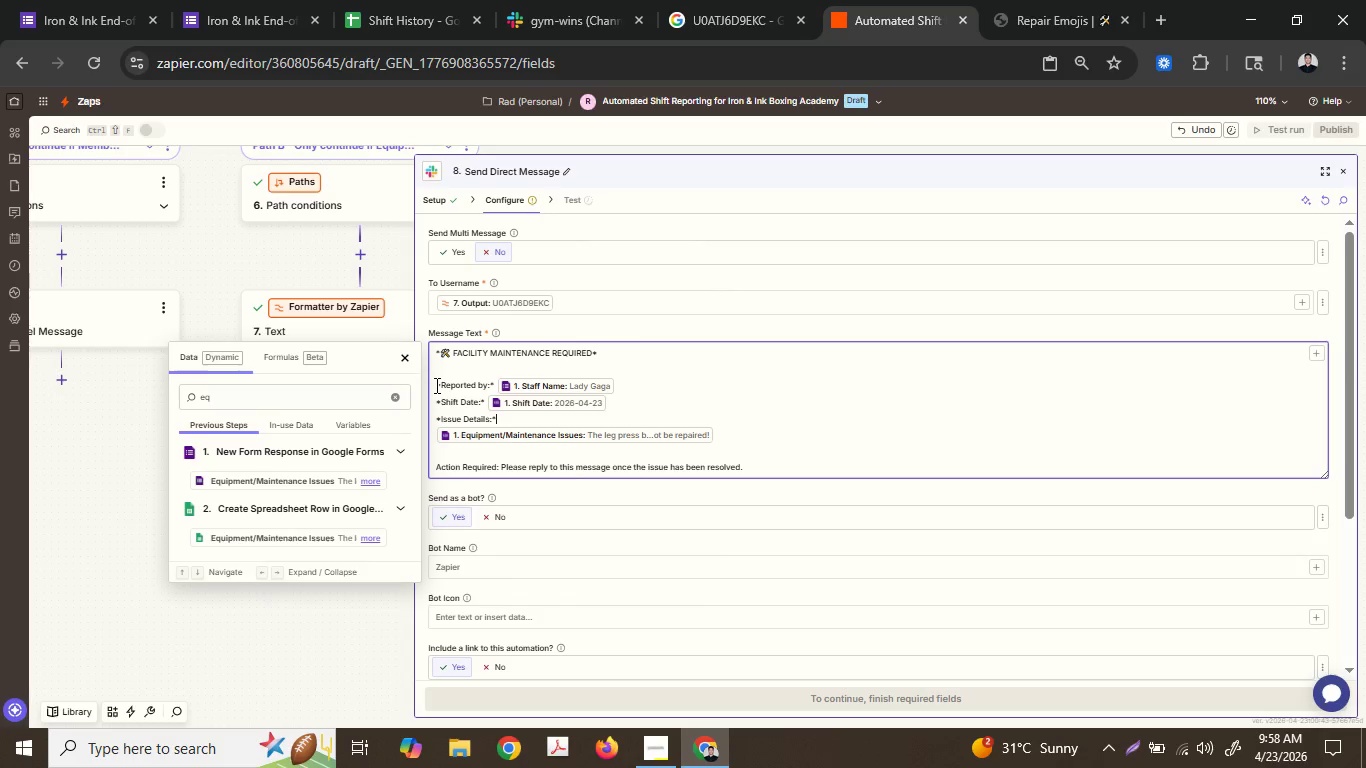 
key(Shift+8)
 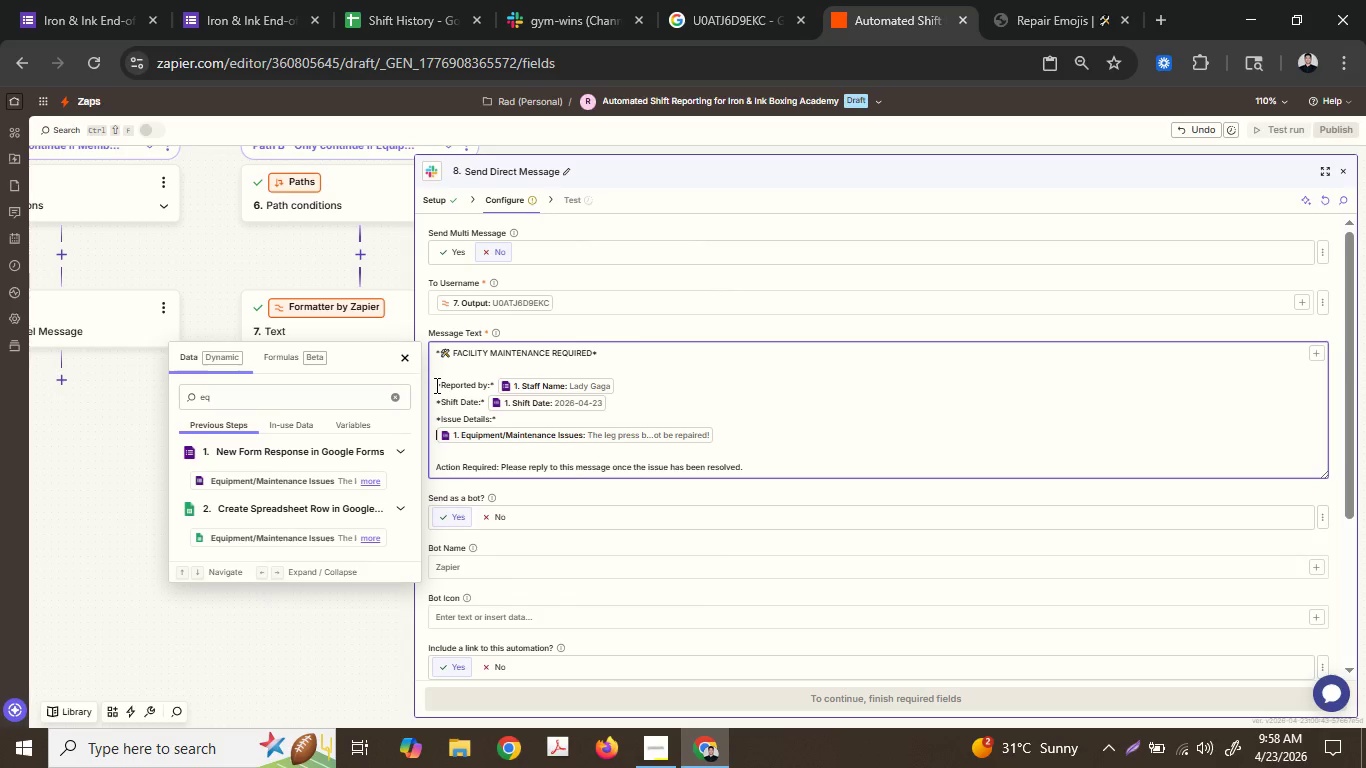 
hold_key(key=ArrowDown, duration=0.31)
 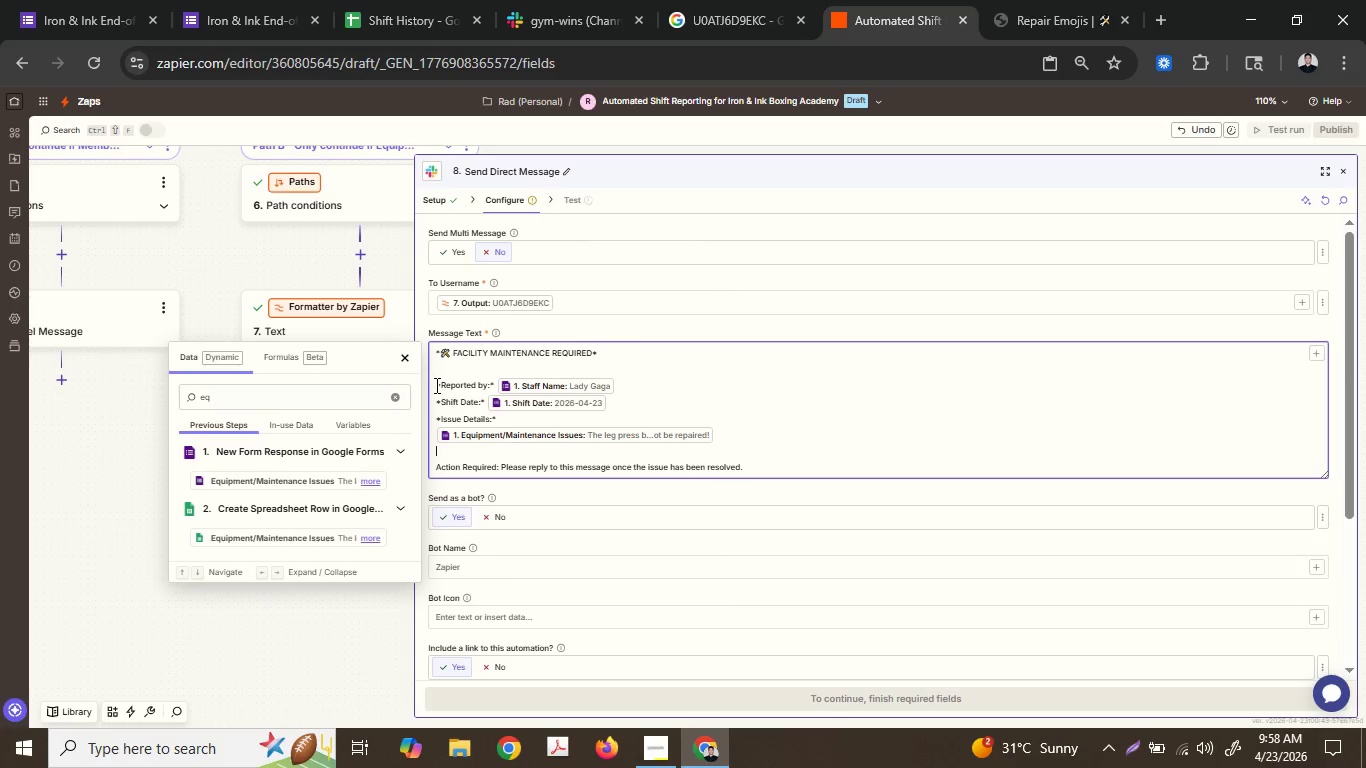 
key(ArrowDown)
 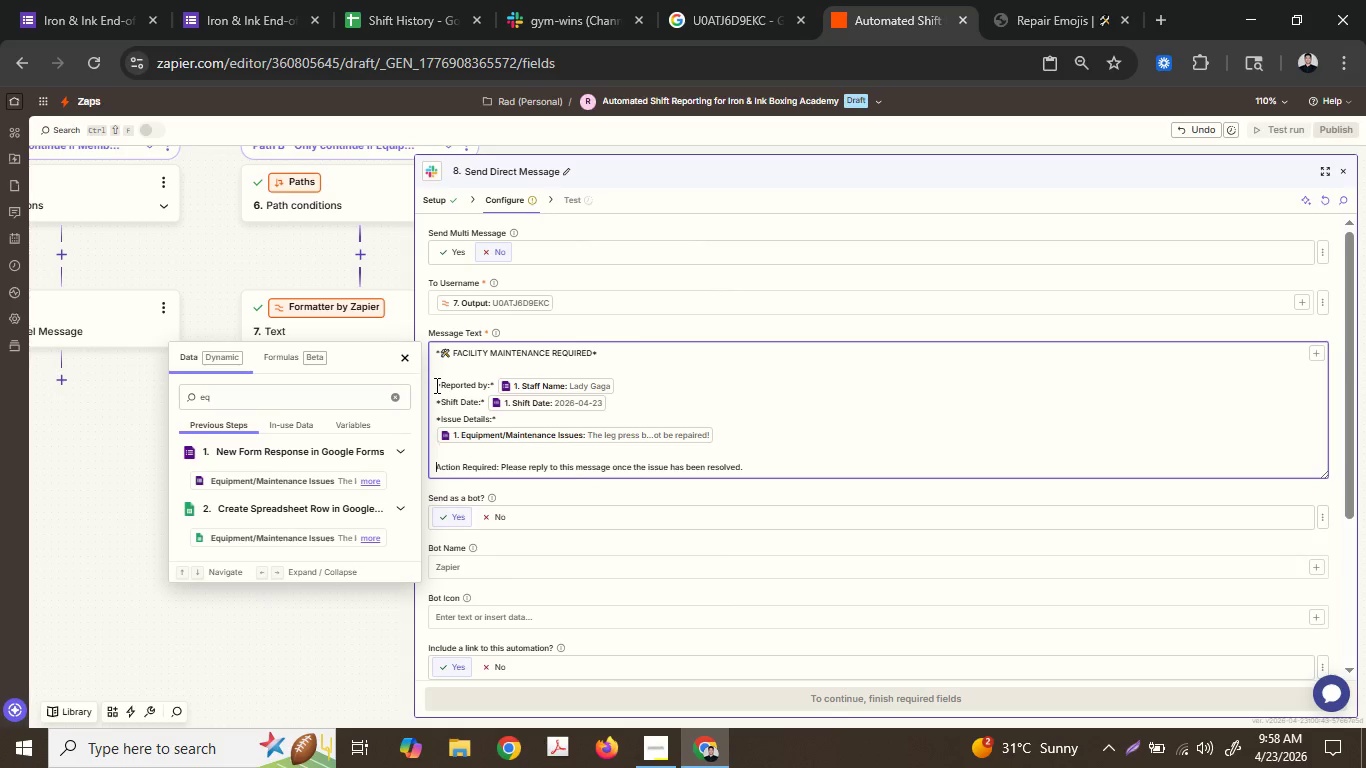 
key(ArrowRight)
 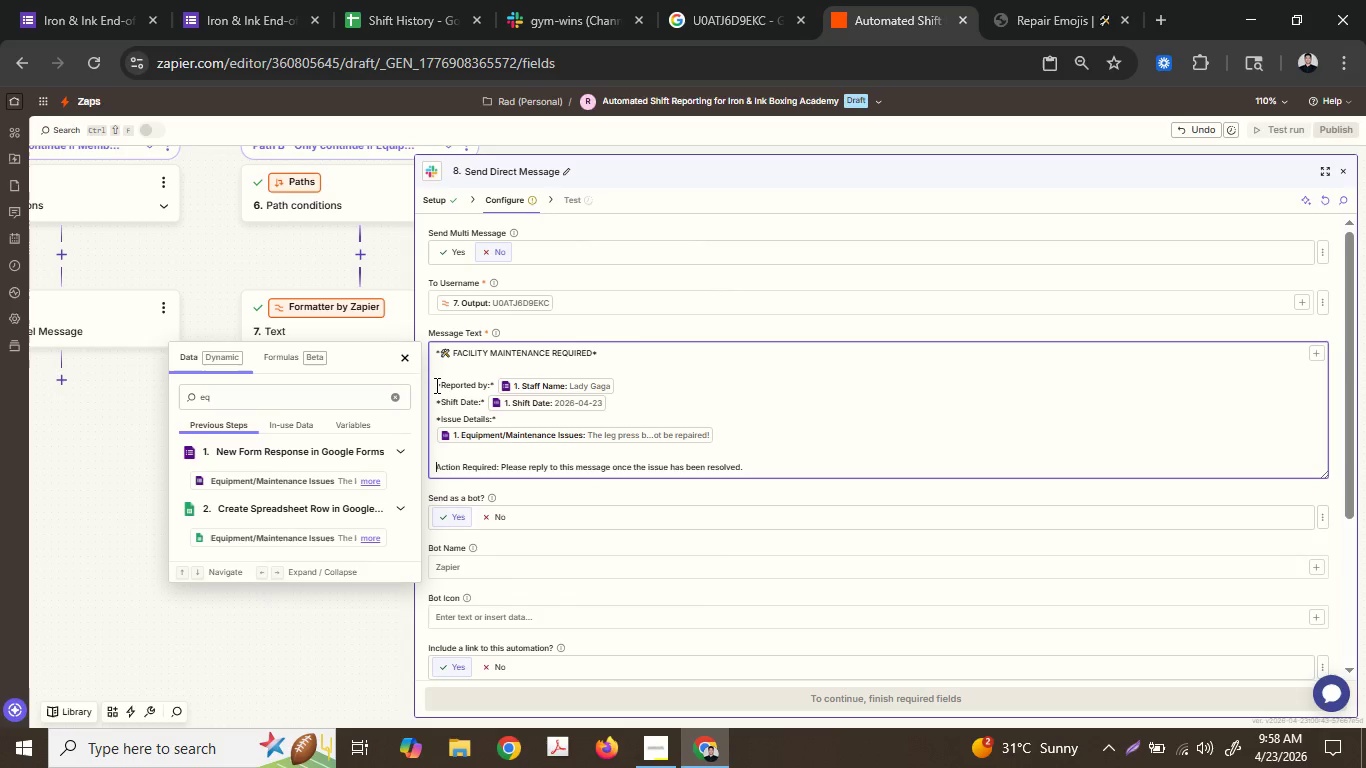 
key(Shift+ShiftLeft)
 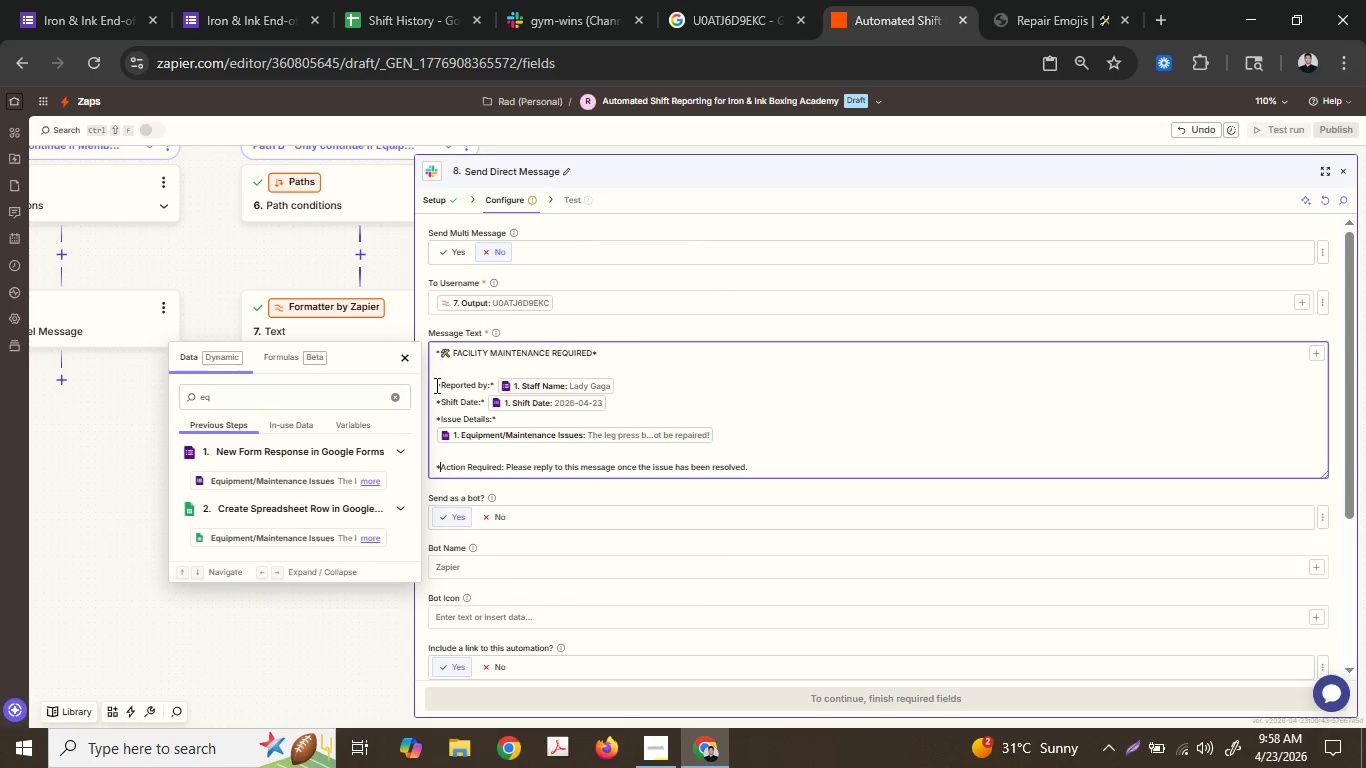 
key(Shift+8)
 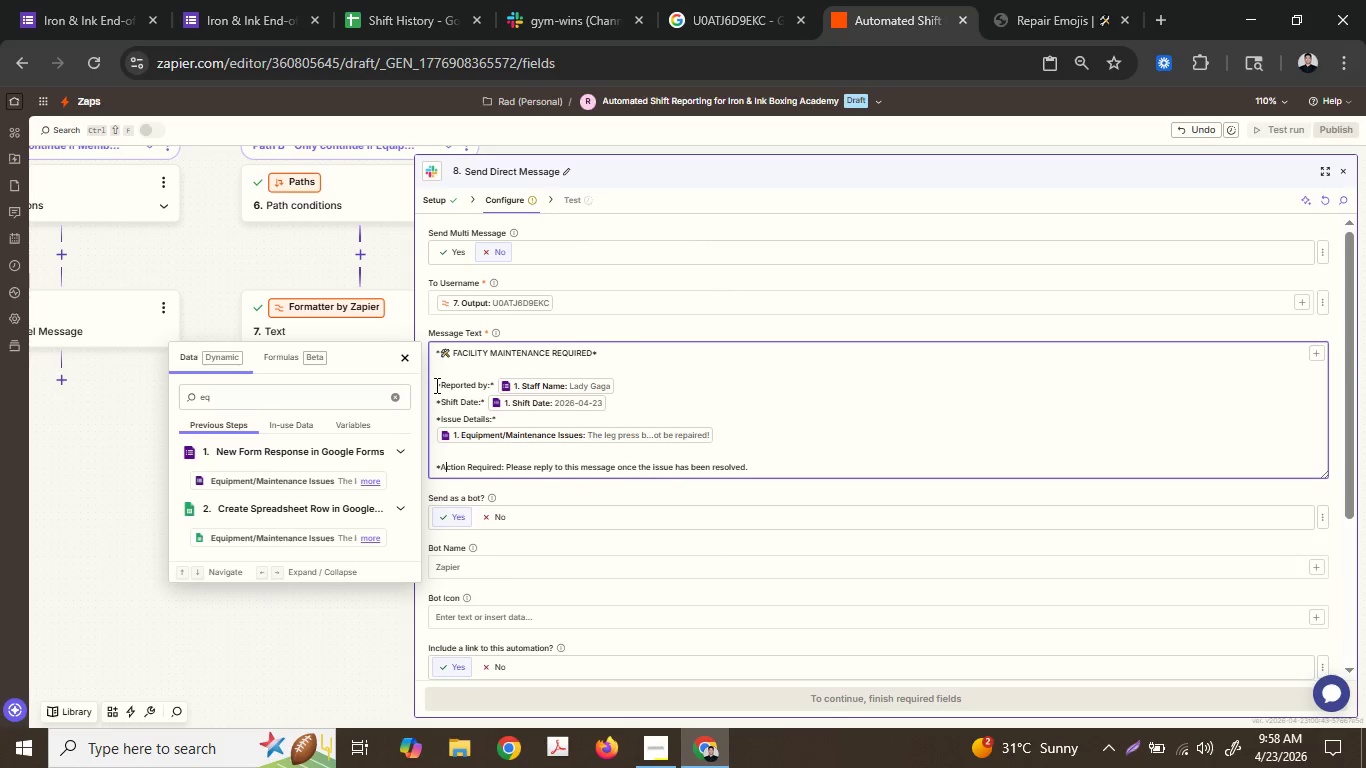 
hold_key(key=ArrowRight, duration=0.92)
 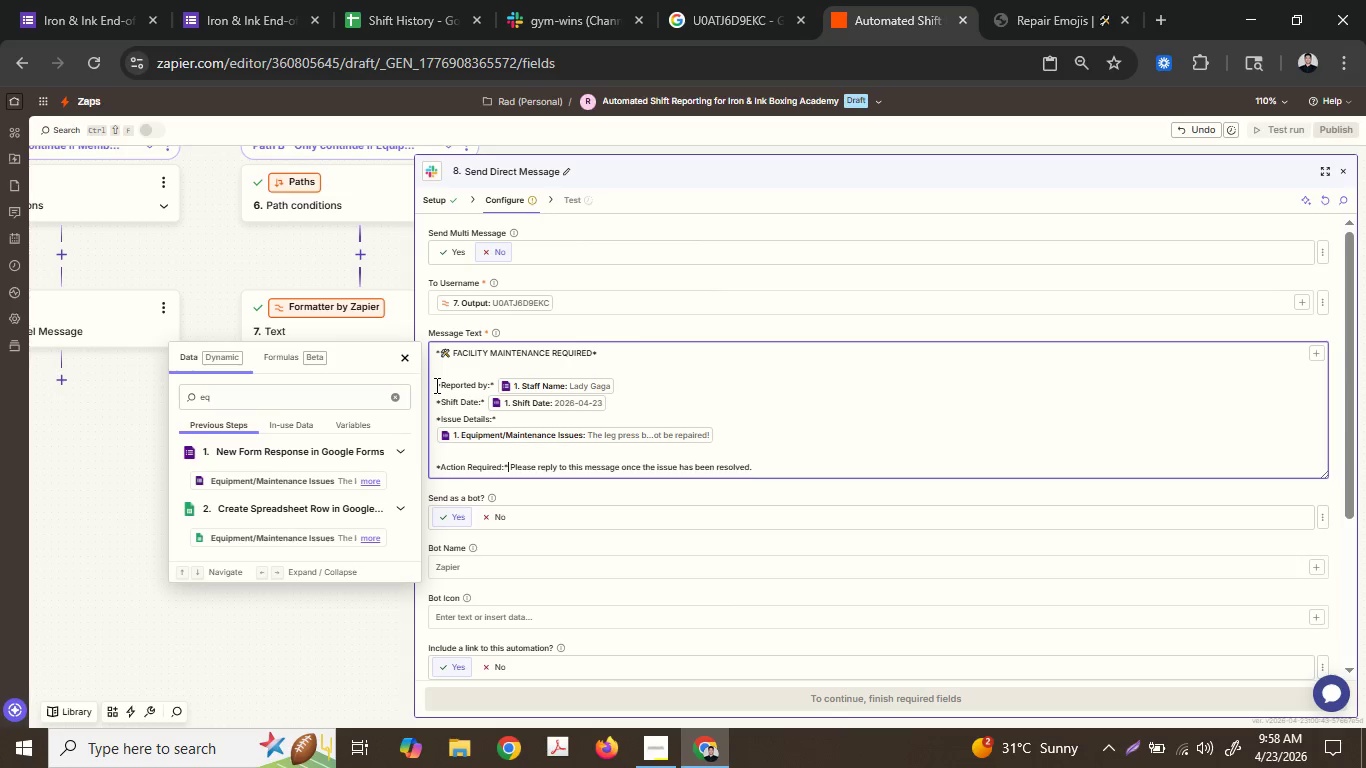 
hold_key(key=ArrowRight, duration=0.81)
 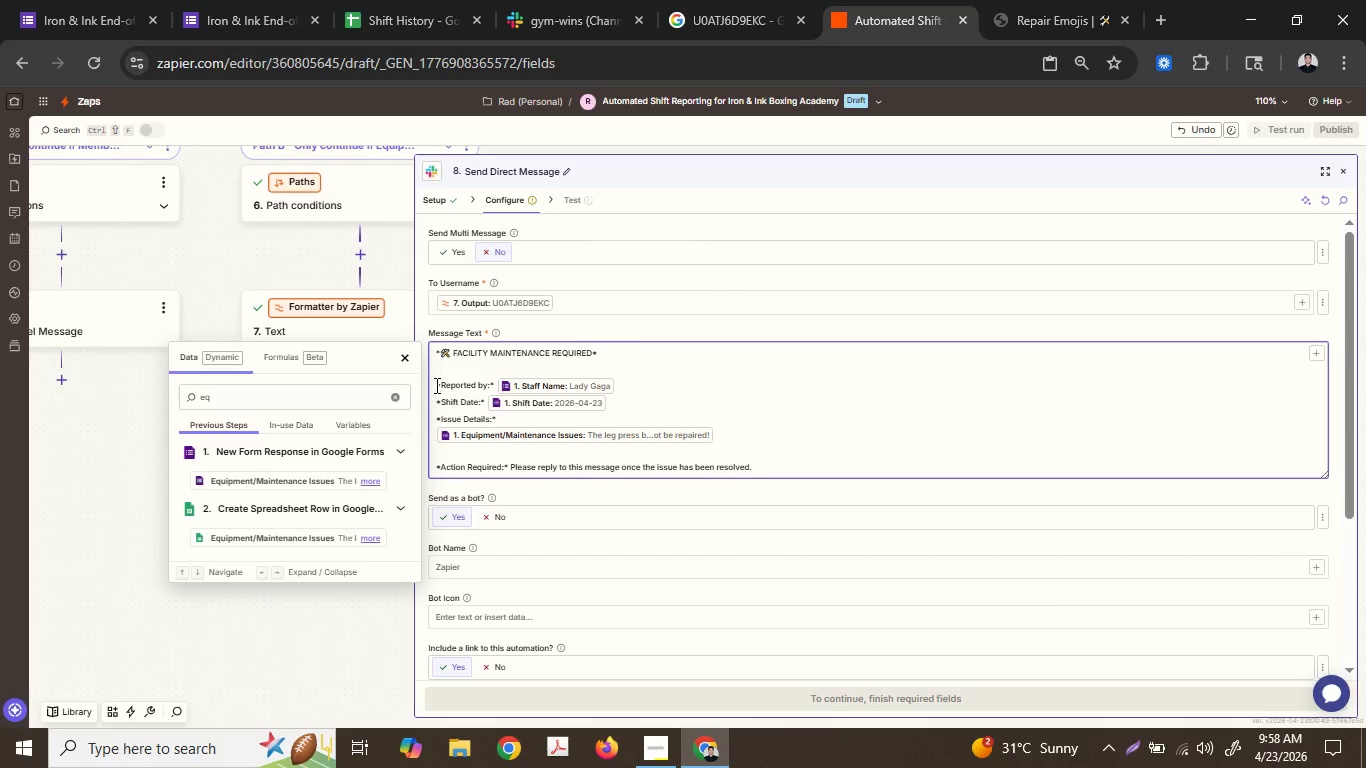 
key(Shift+ShiftLeft)
 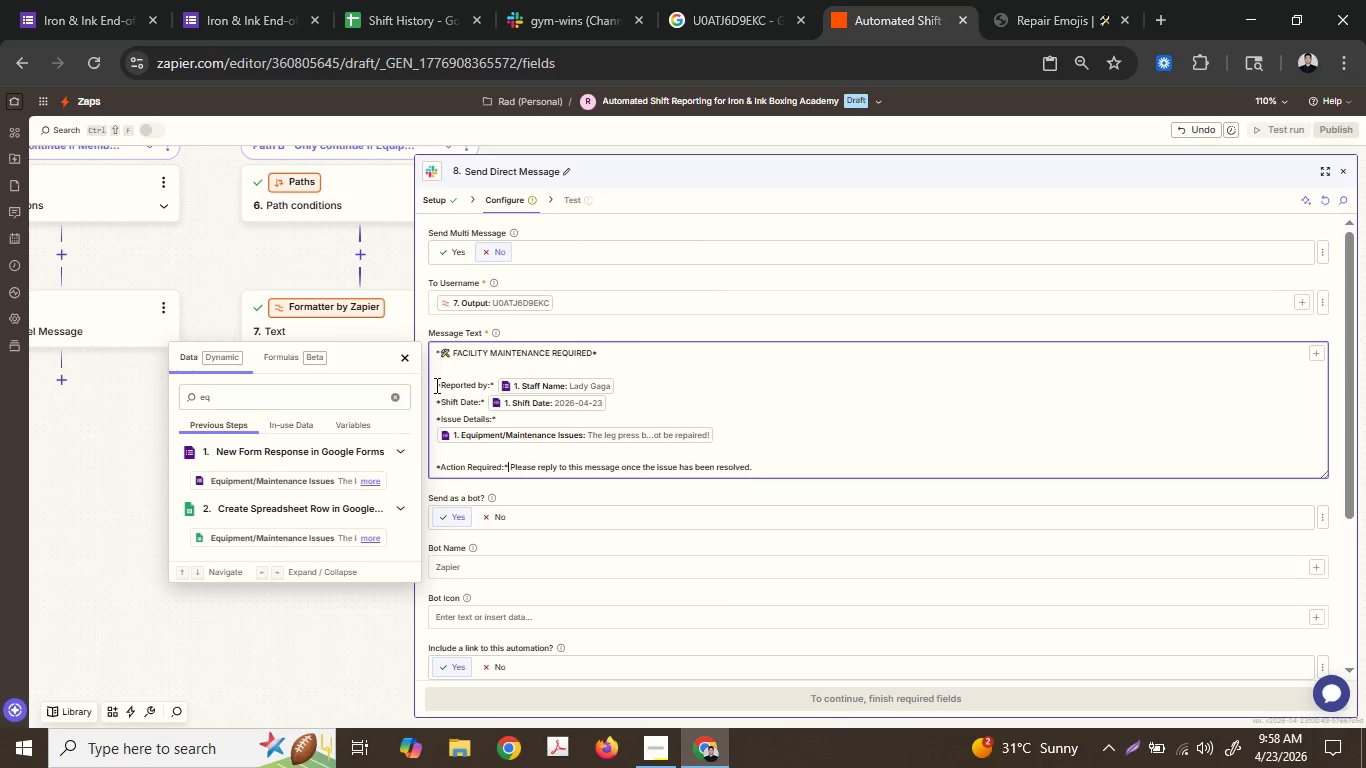 
key(Shift+8)
 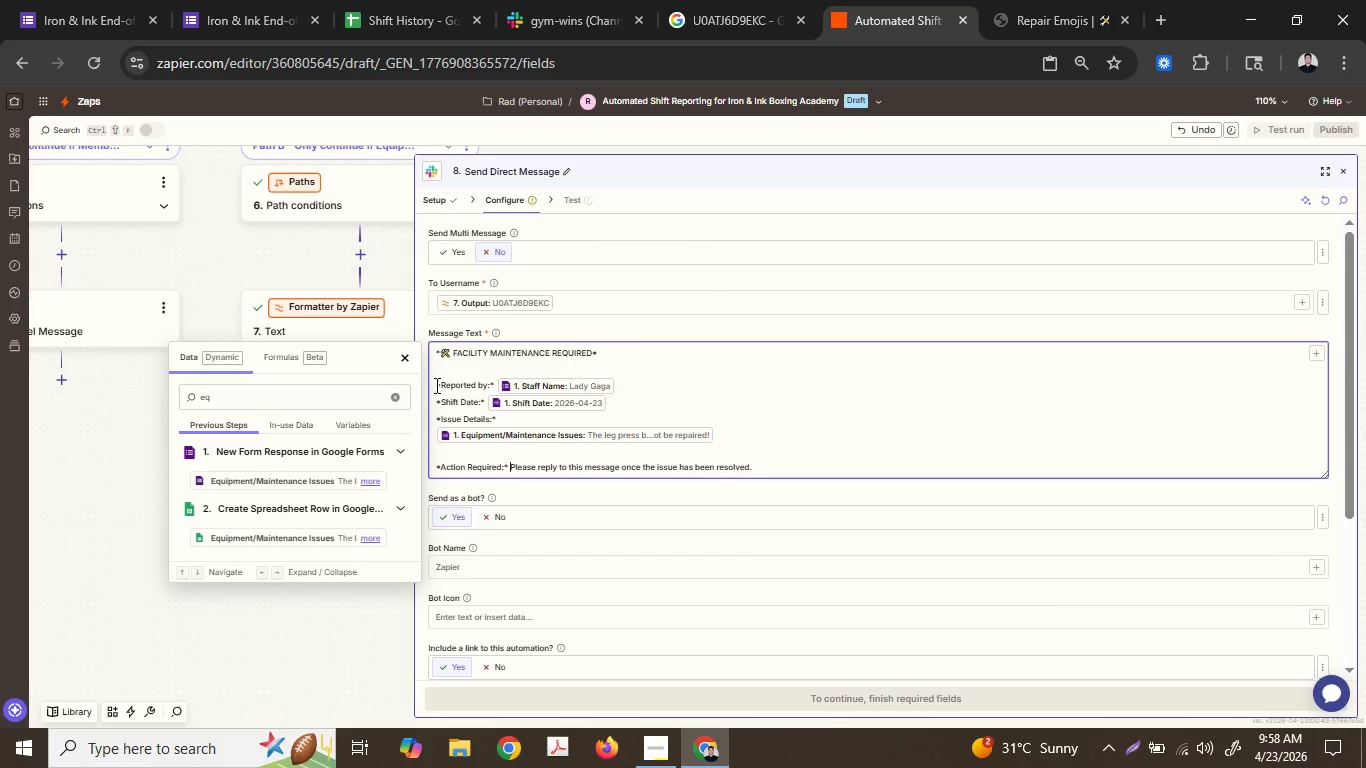 
key(Shift+Minus)
 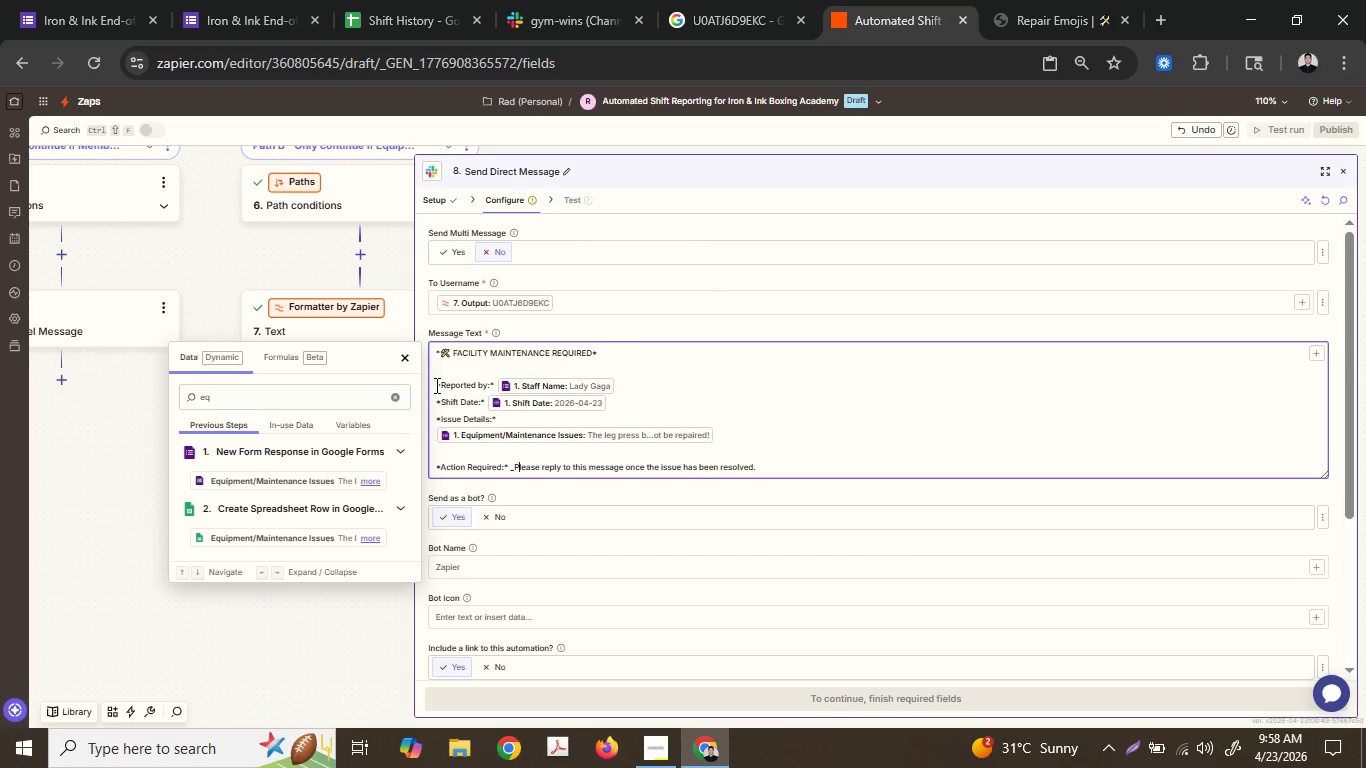 
hold_key(key=ArrowRight, duration=1.52)
 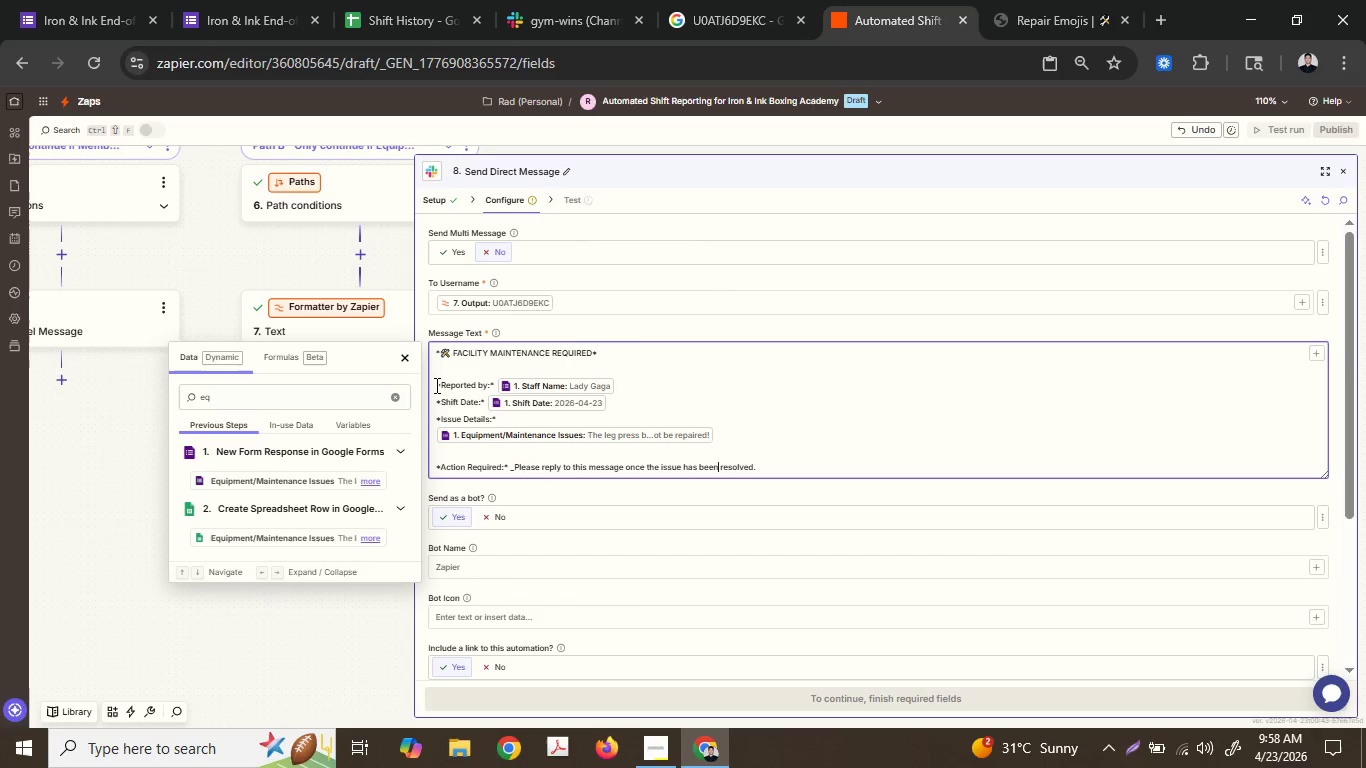 
hold_key(key=ArrowRight, duration=1.01)
 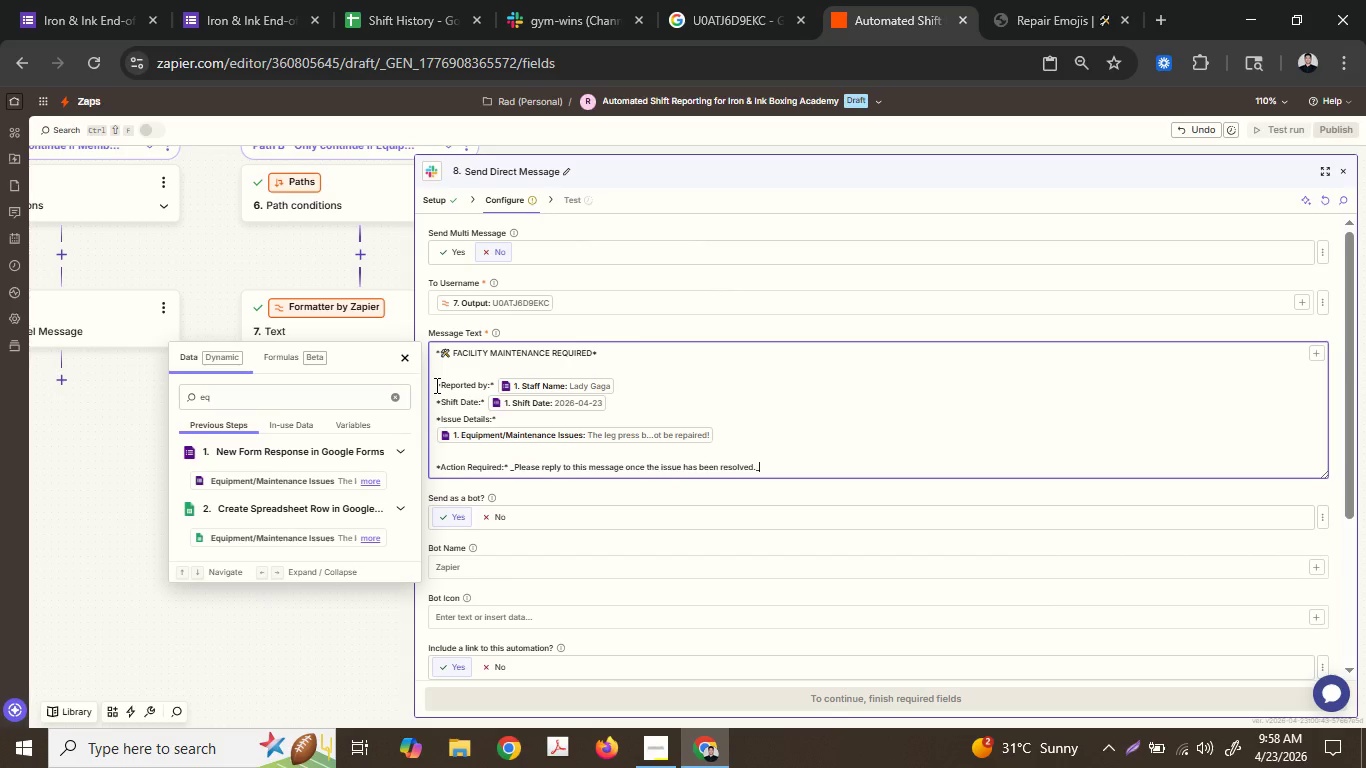 
key(Shift+ShiftRight)
 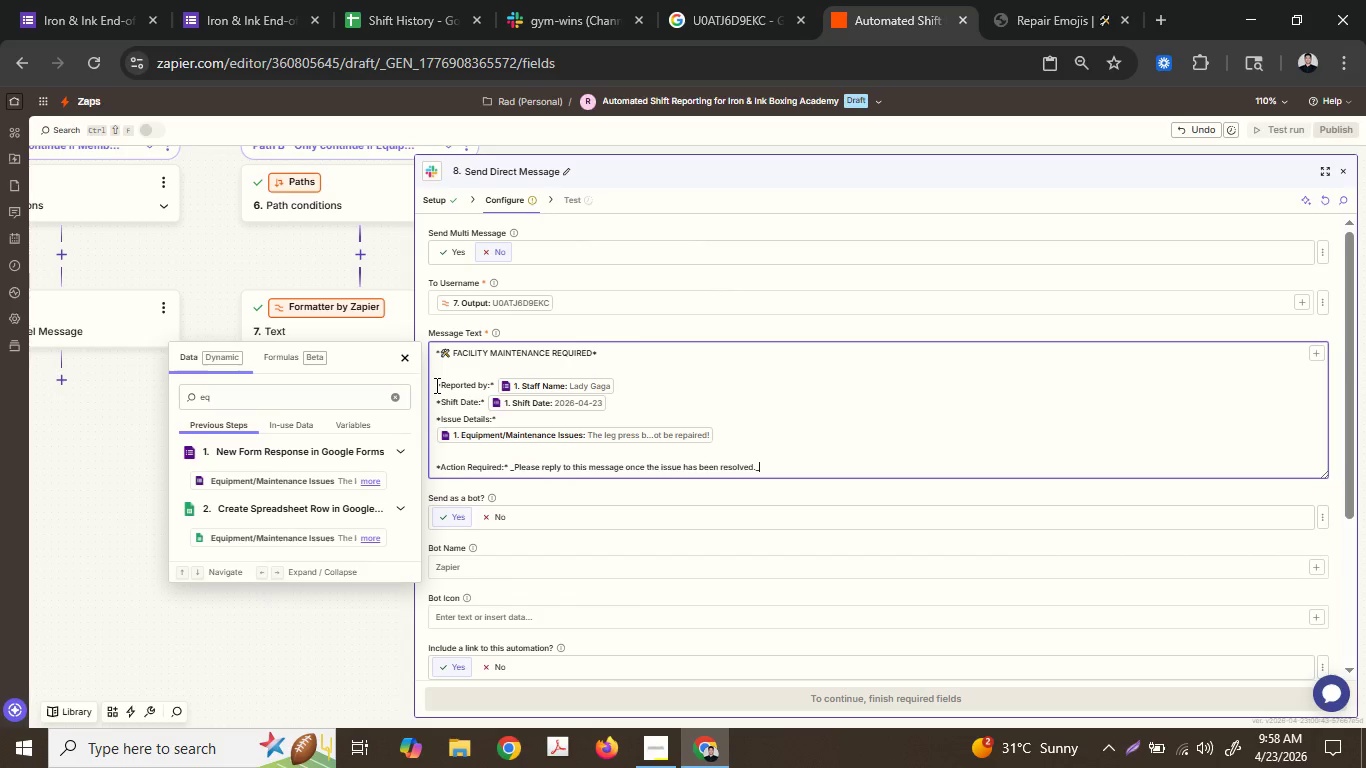 
key(Shift+Minus)
 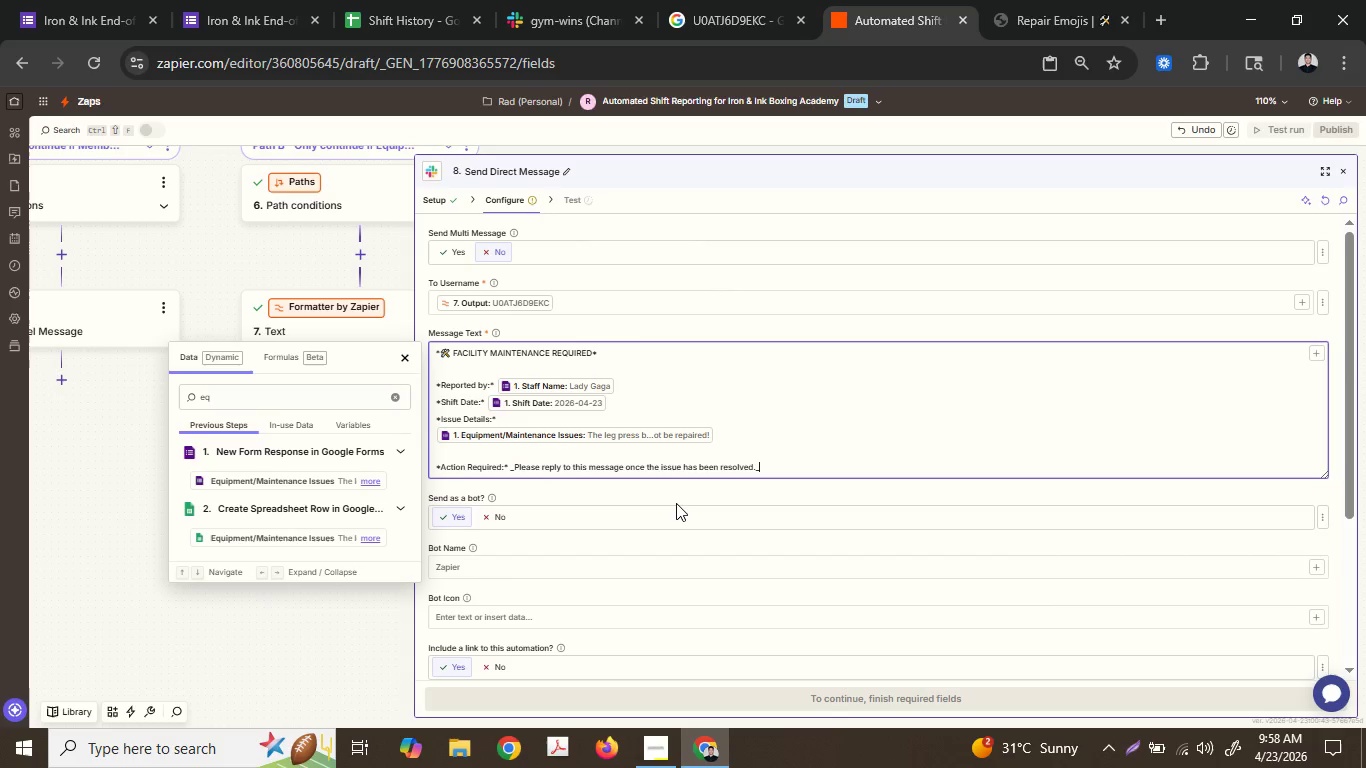 
left_click([676, 503])
 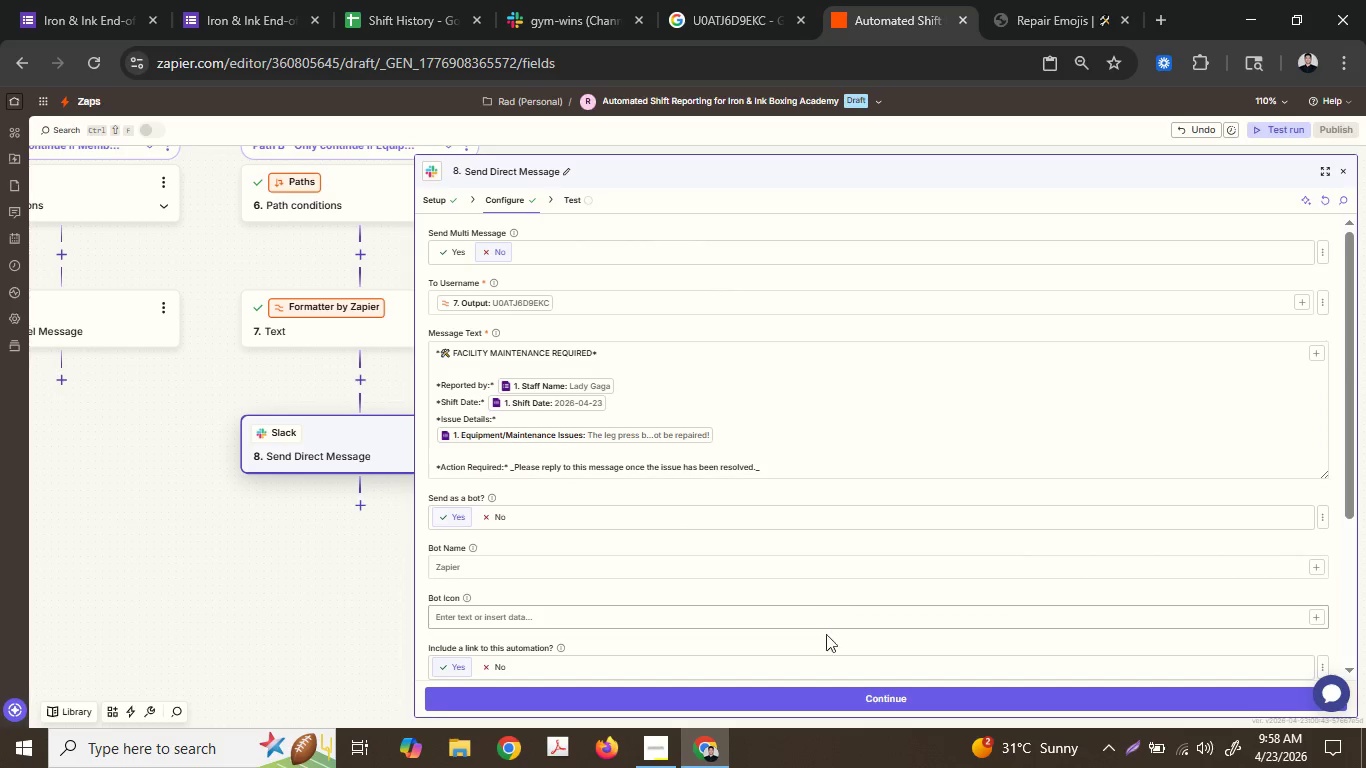 
left_click([805, 696])
 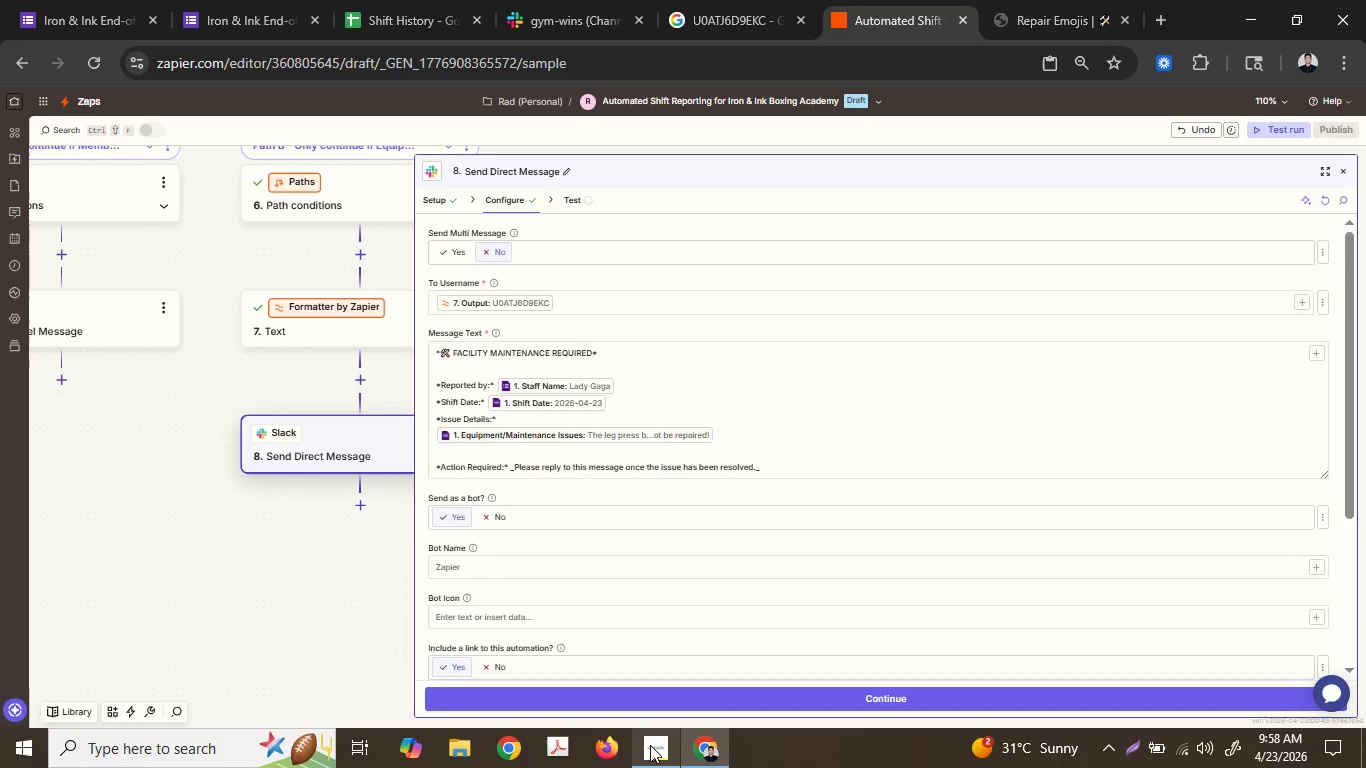 
left_click([650, 745])